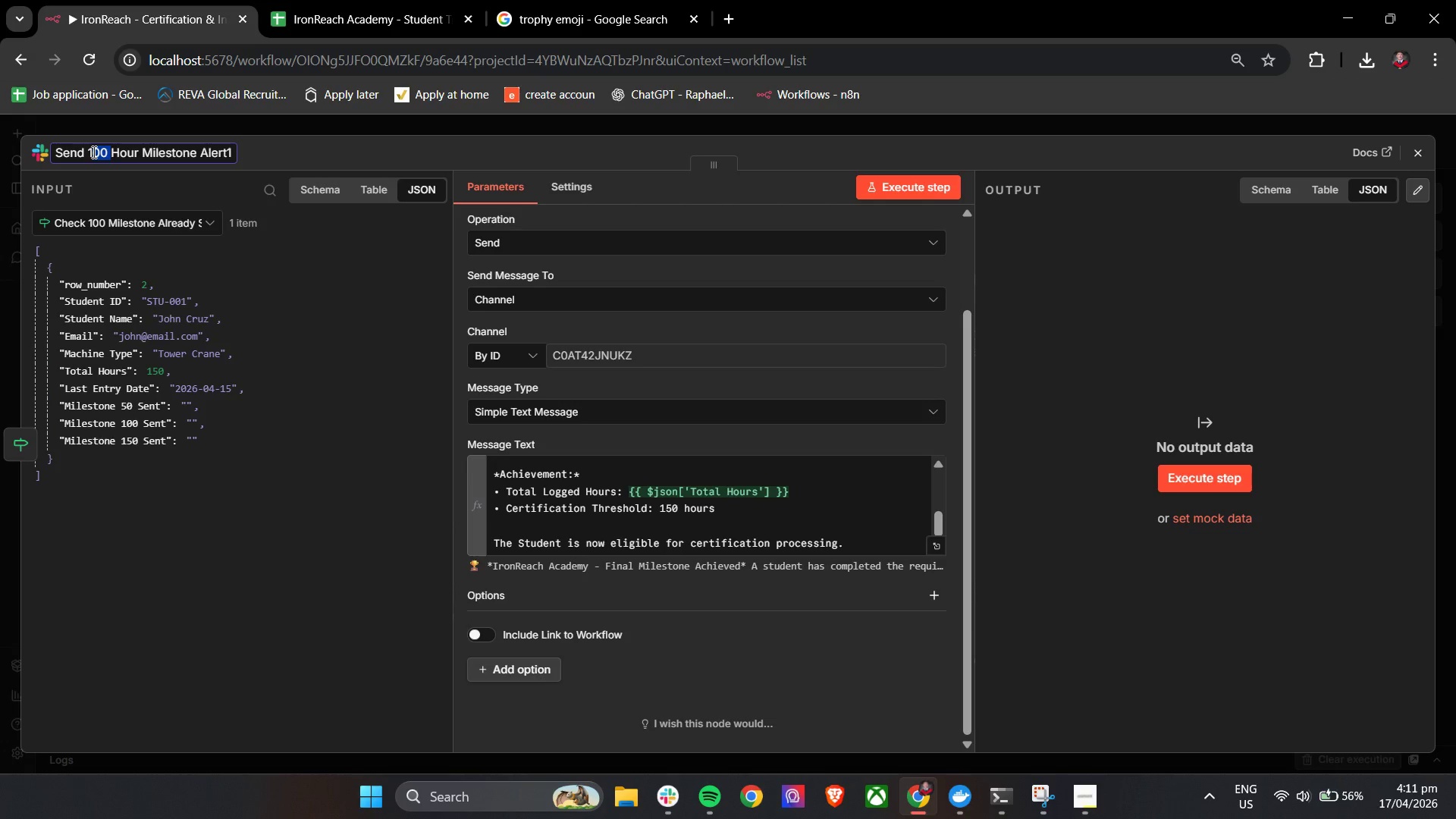 
type(50)
 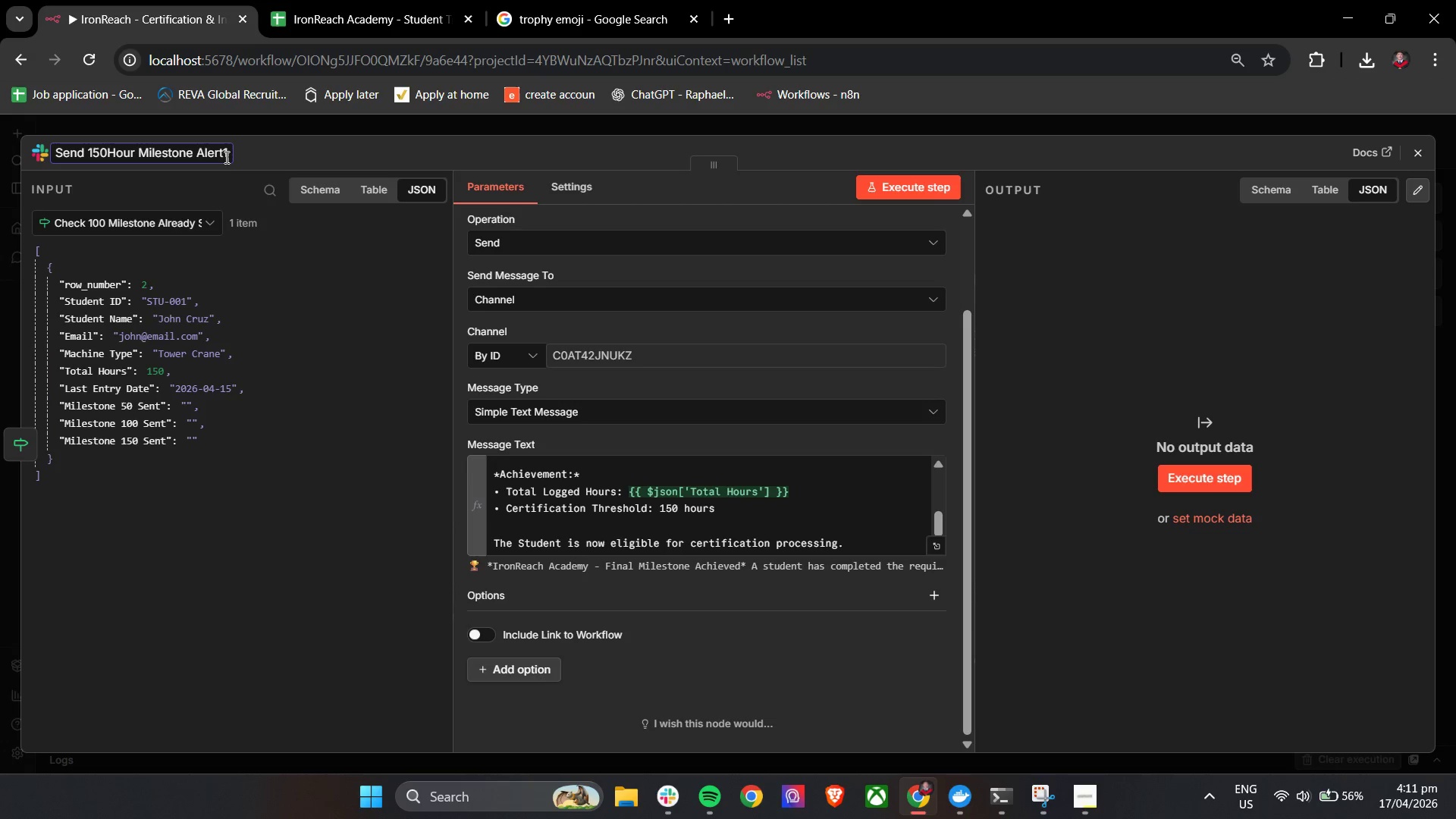 
left_click([230, 154])
 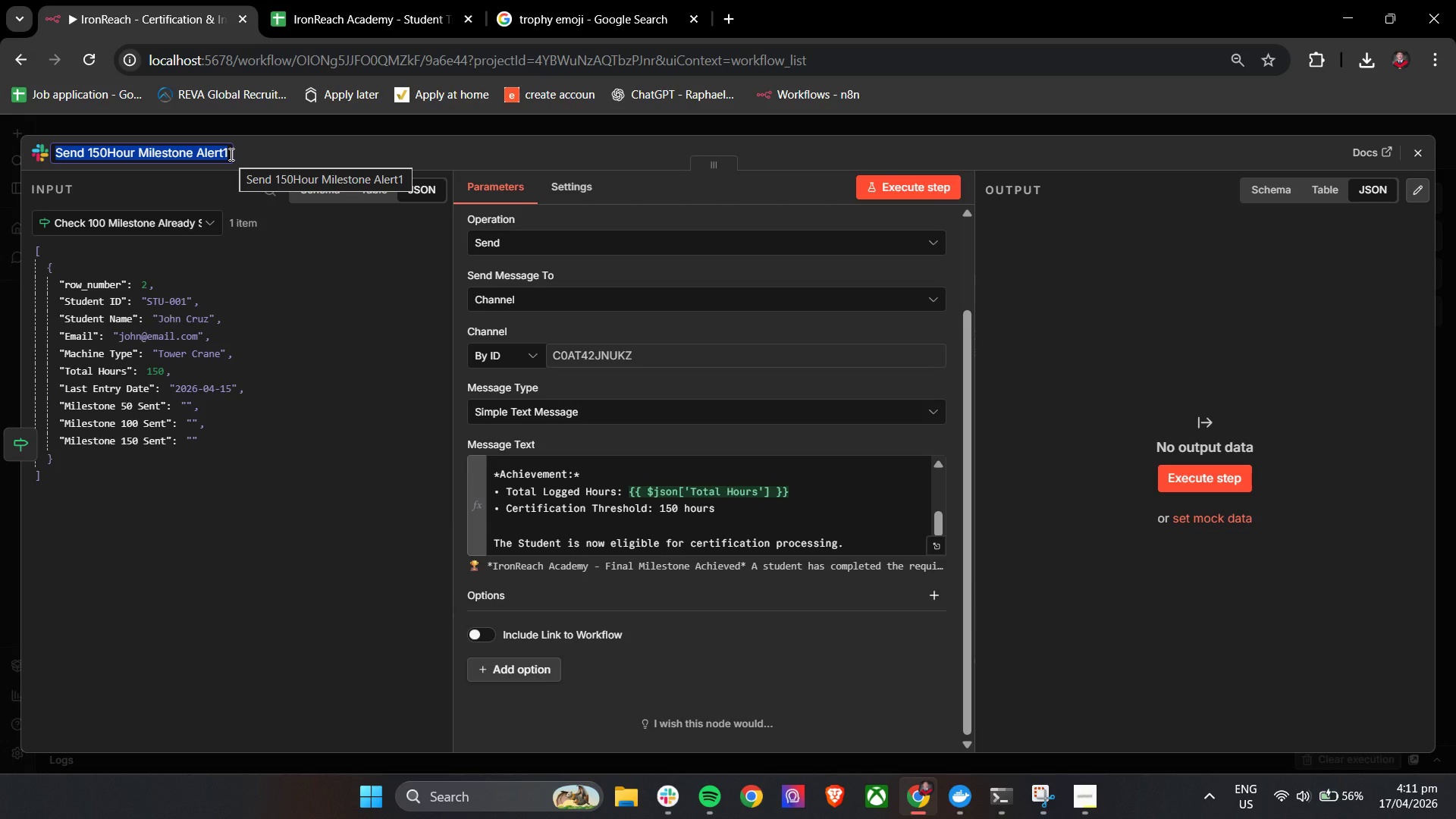 
key(ArrowRight)
 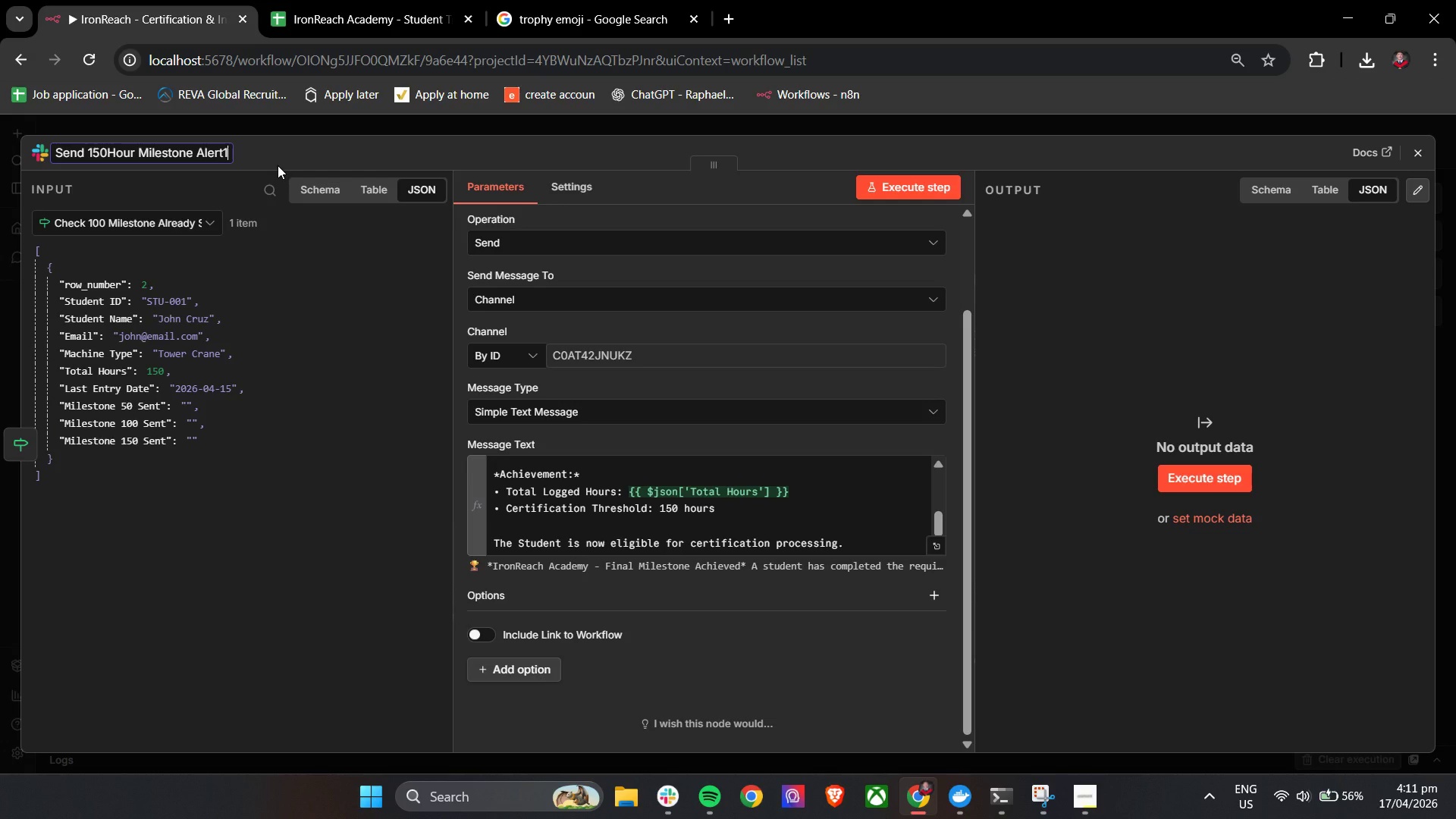 
key(Backspace)
 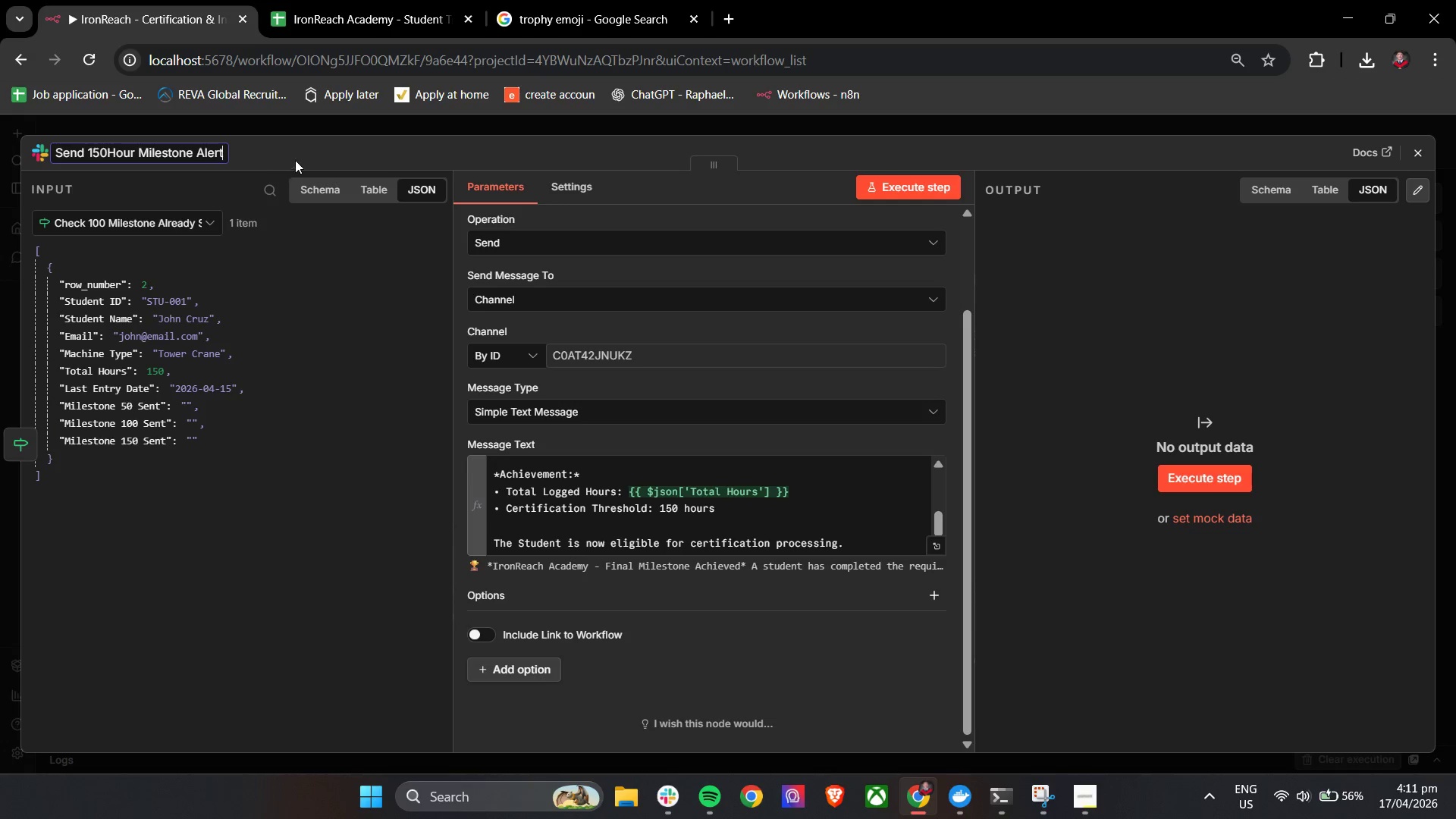 
left_click([313, 149])
 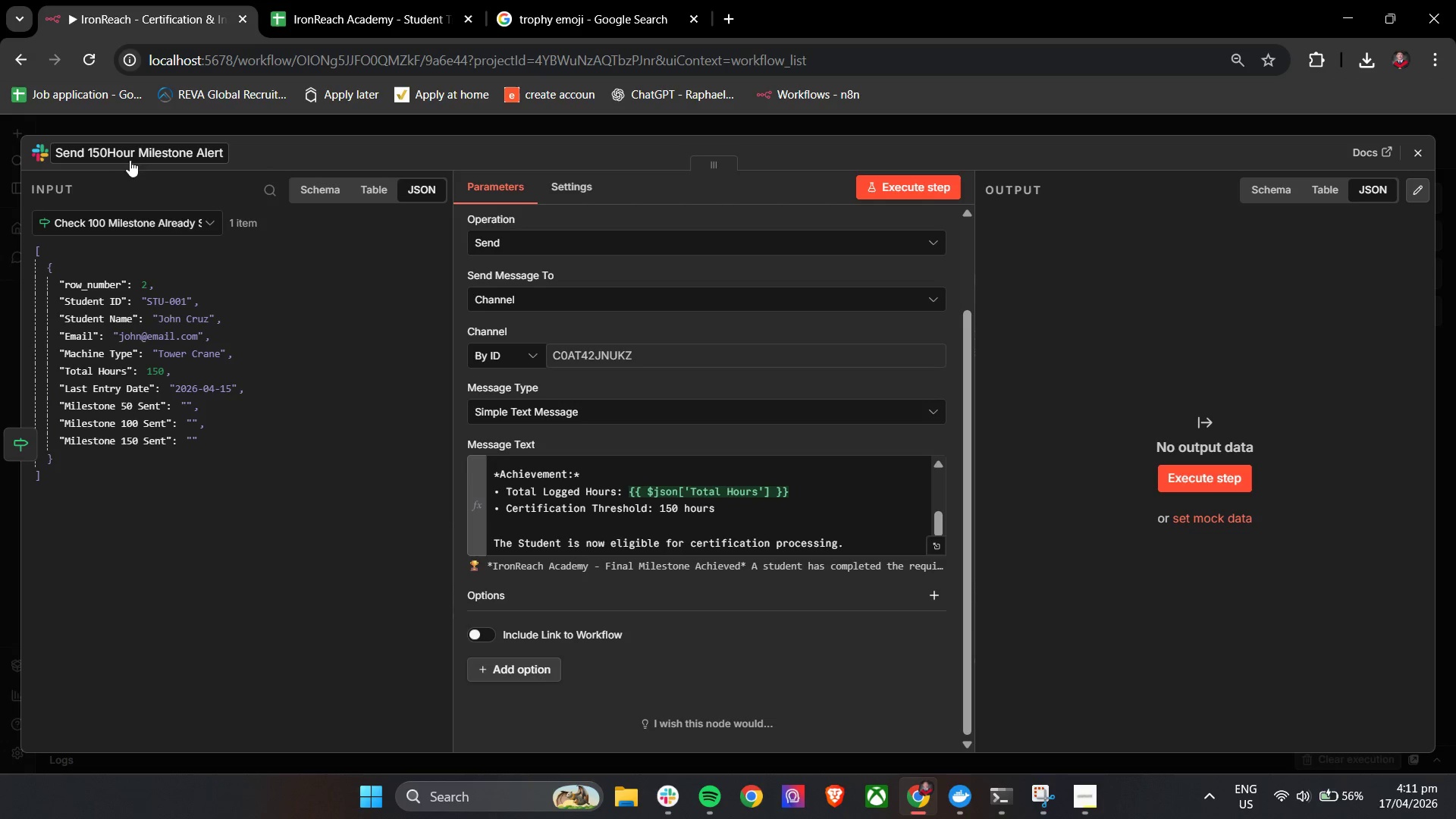 
double_click([108, 151])
 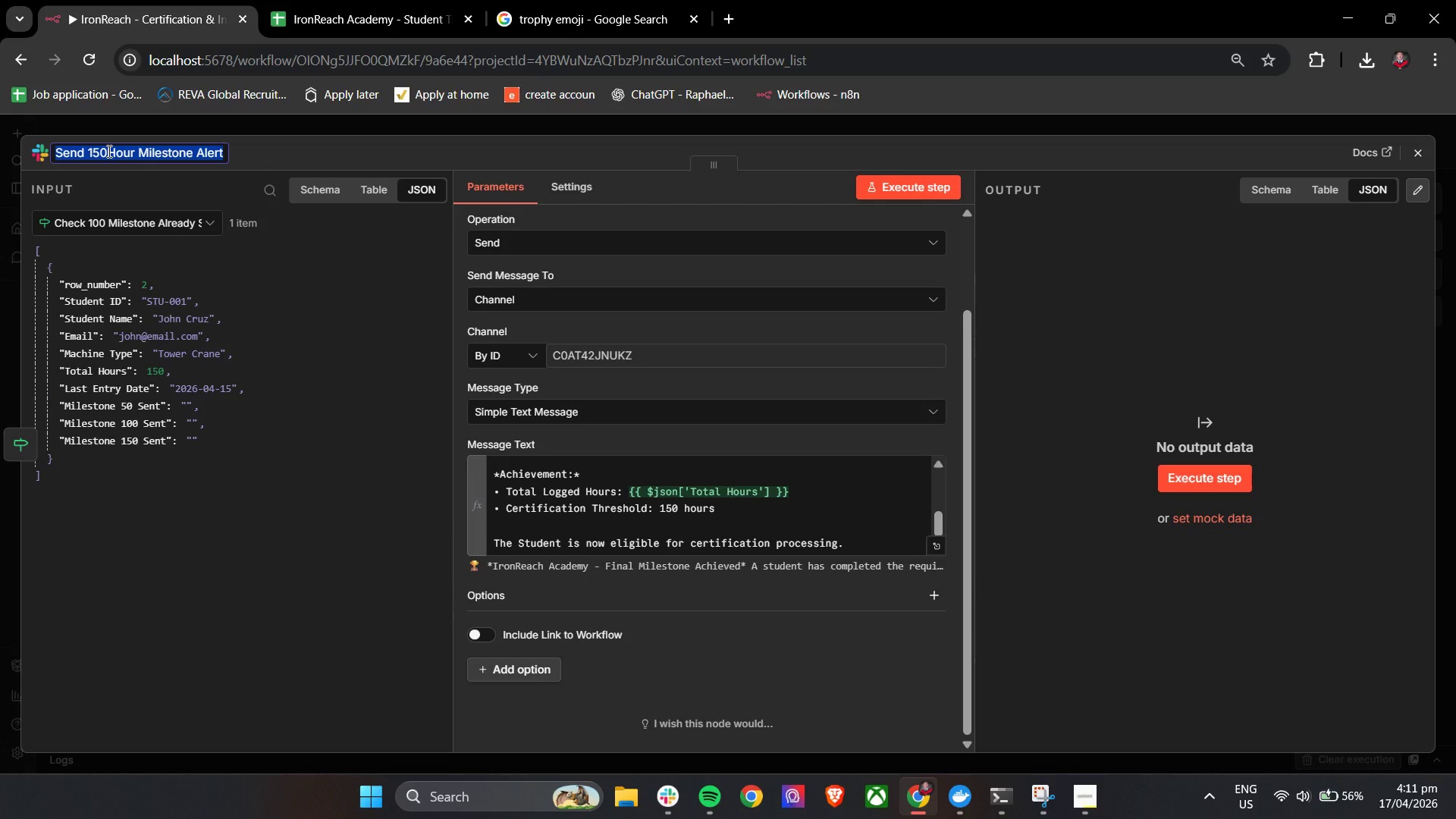 
triple_click([108, 151])
 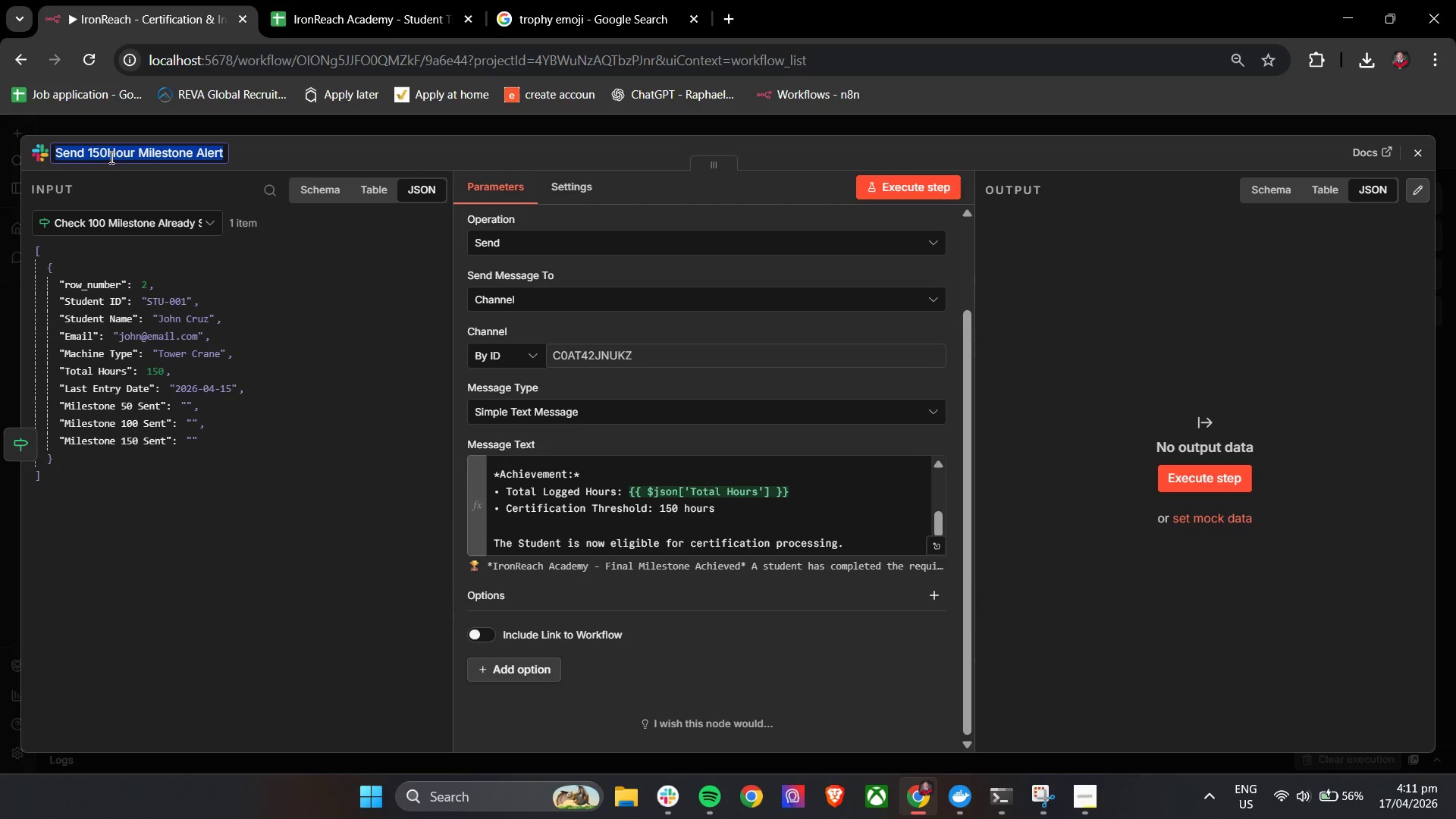 
left_click([110, 156])
 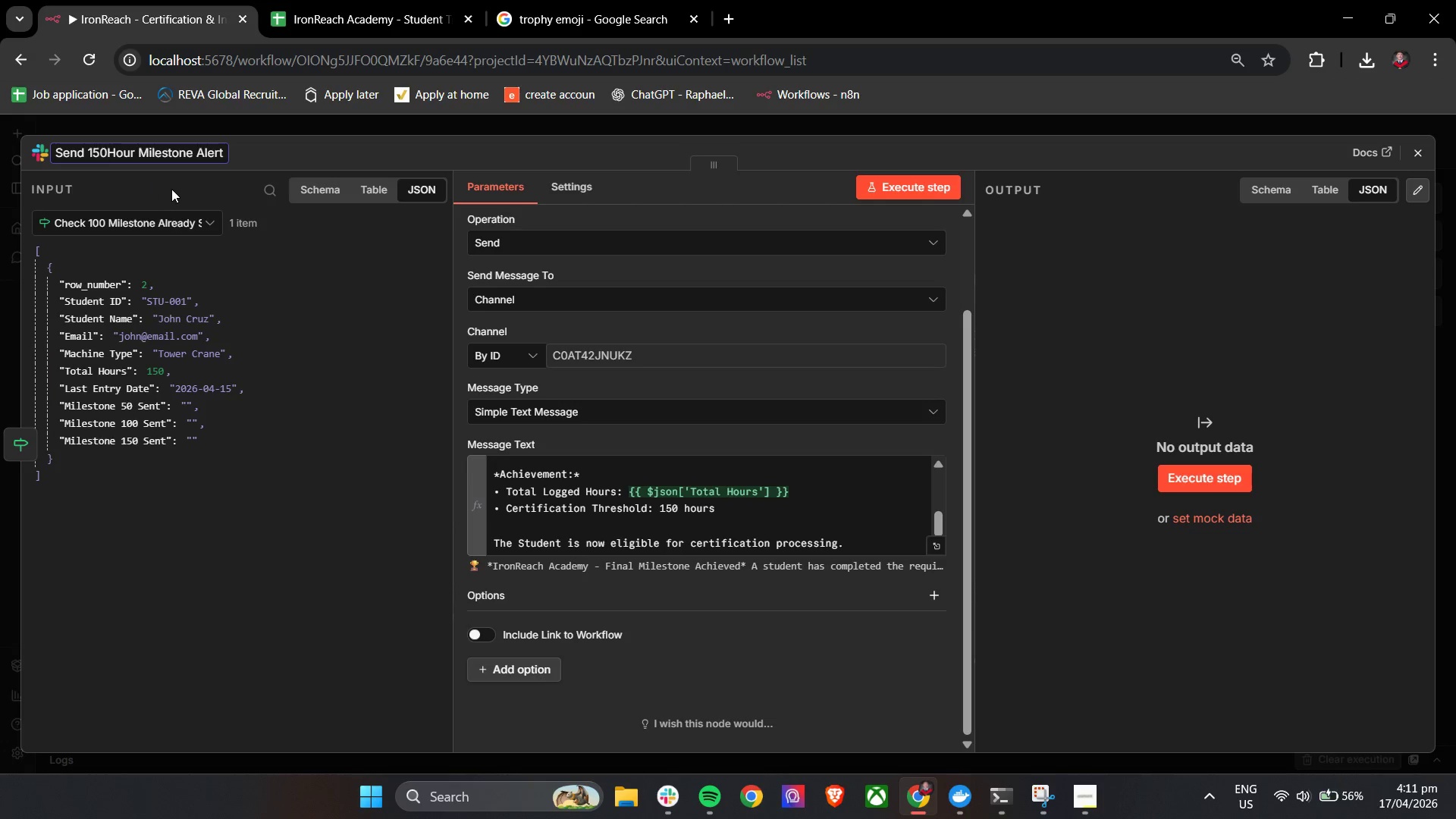 
key(Space)
 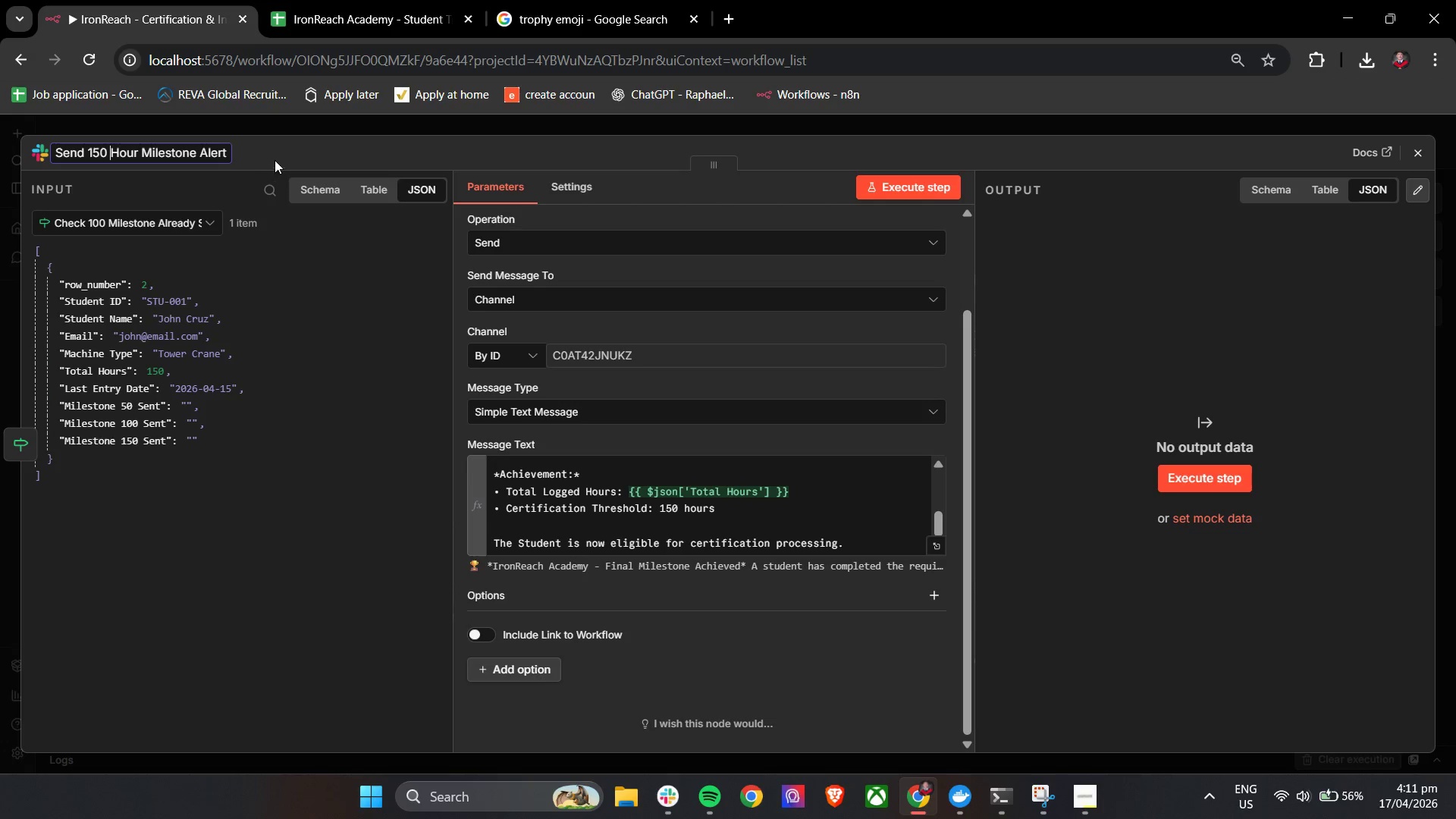 
left_click([293, 152])
 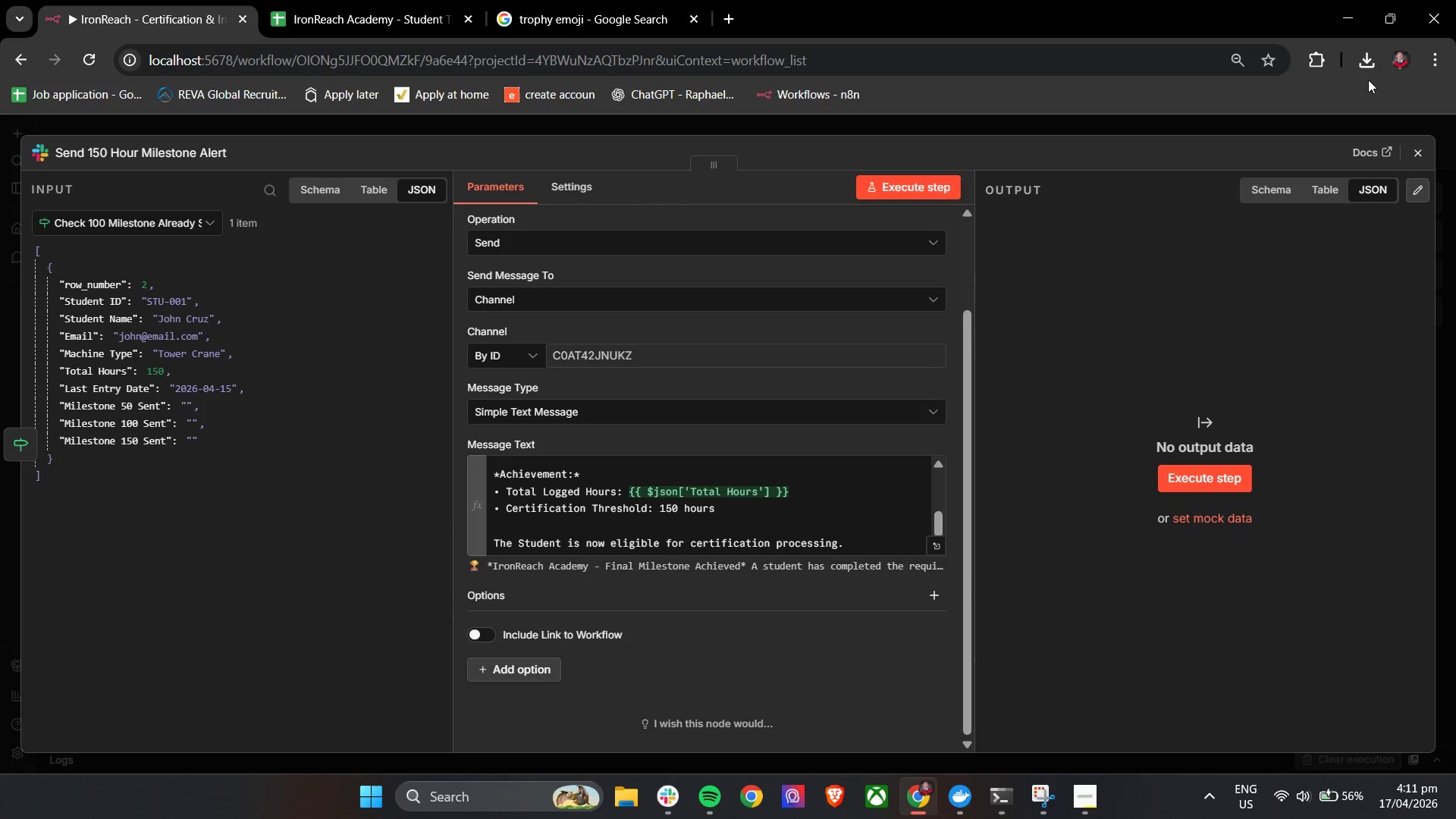 
left_click([1411, 149])
 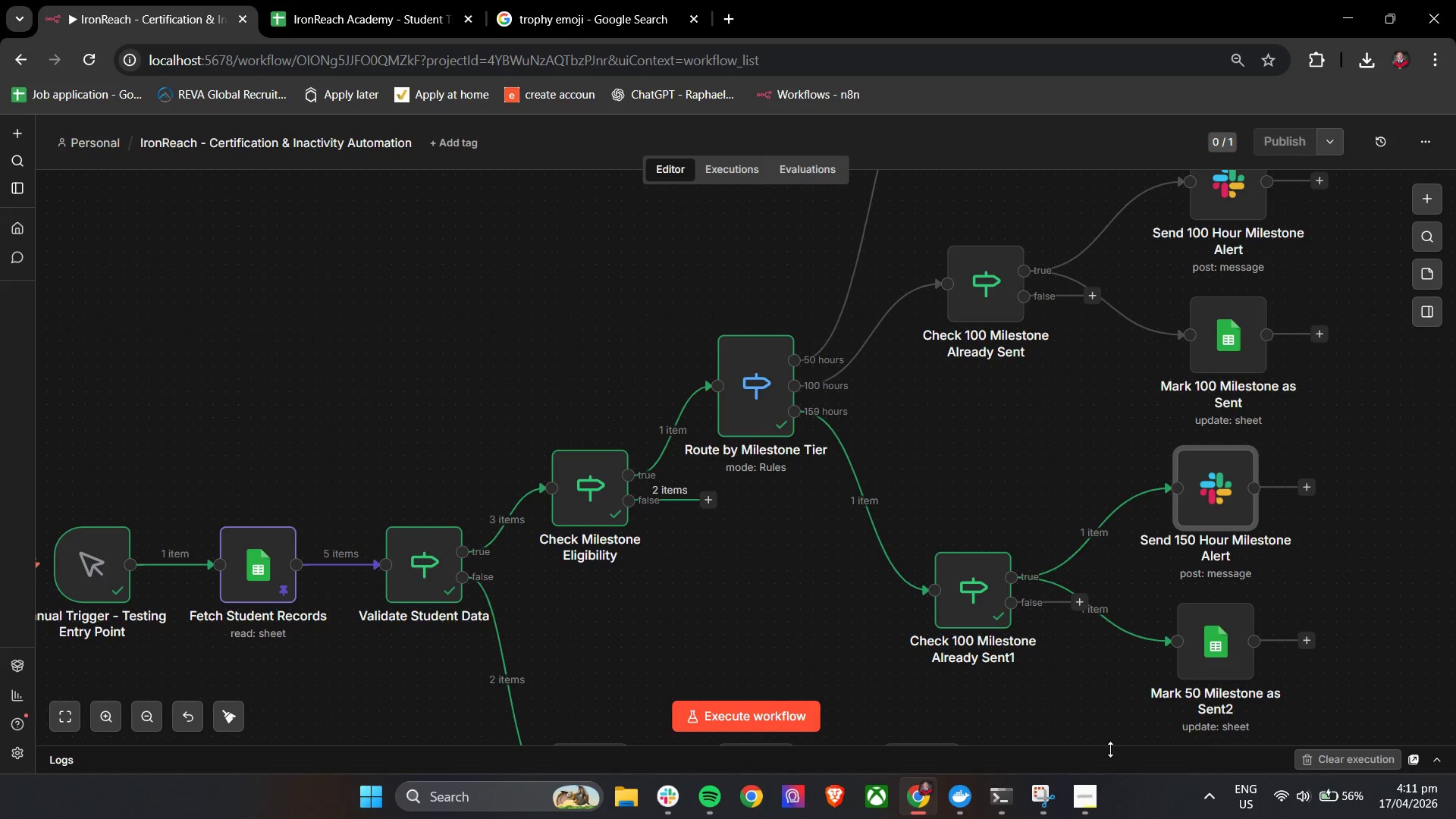 
left_click([1088, 783])
 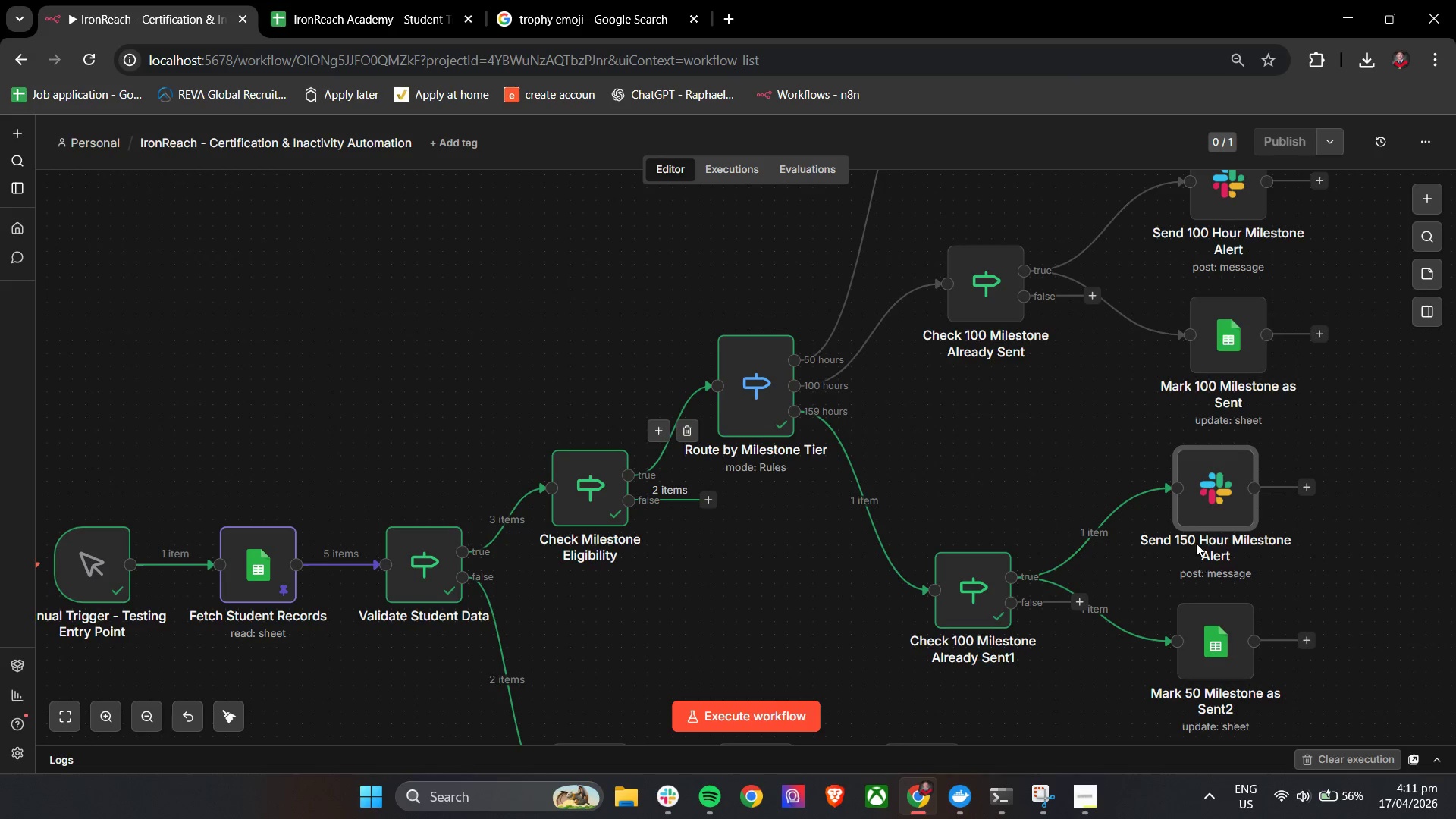 
double_click([1219, 645])
 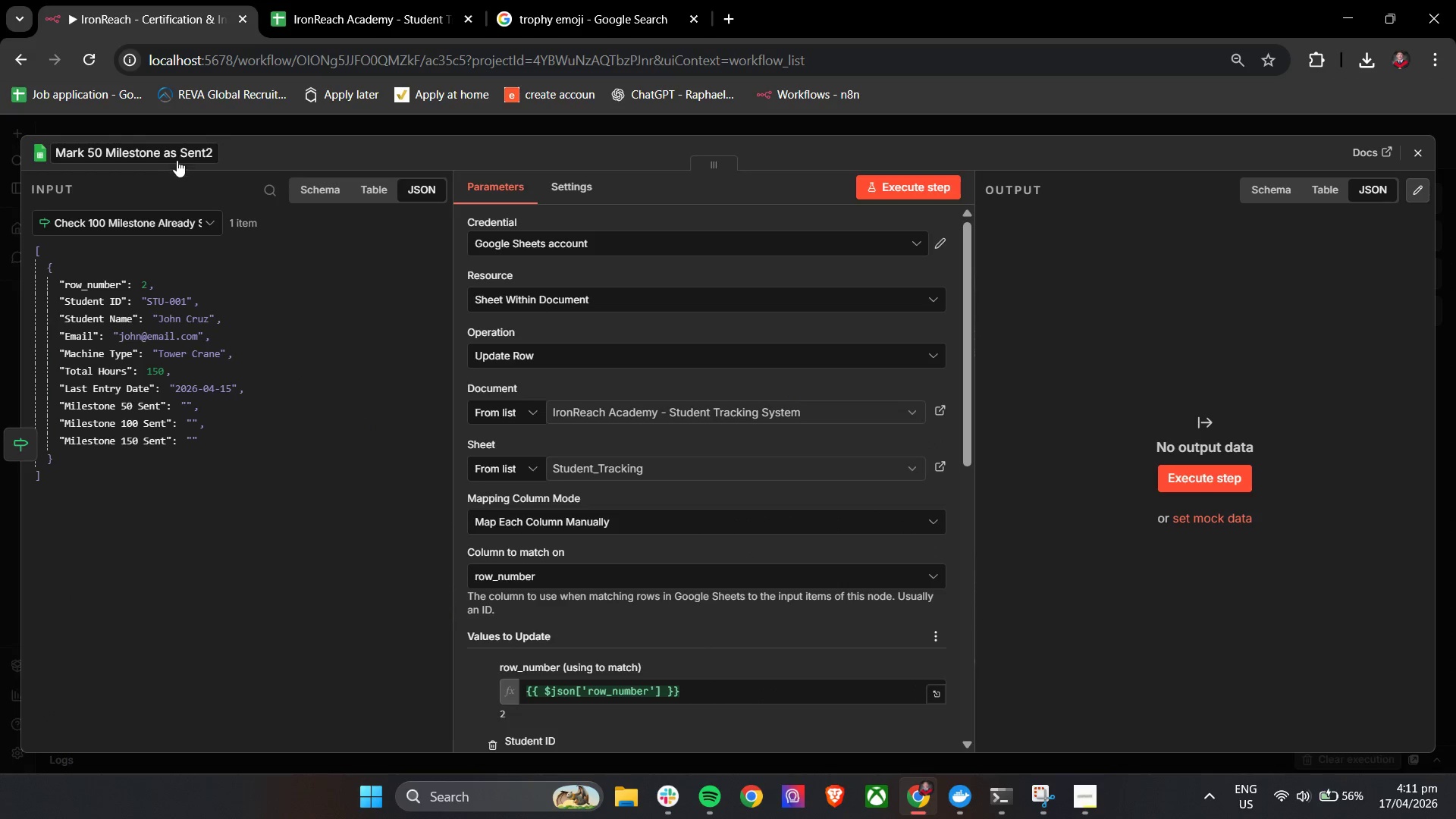 
wait(5.91)
 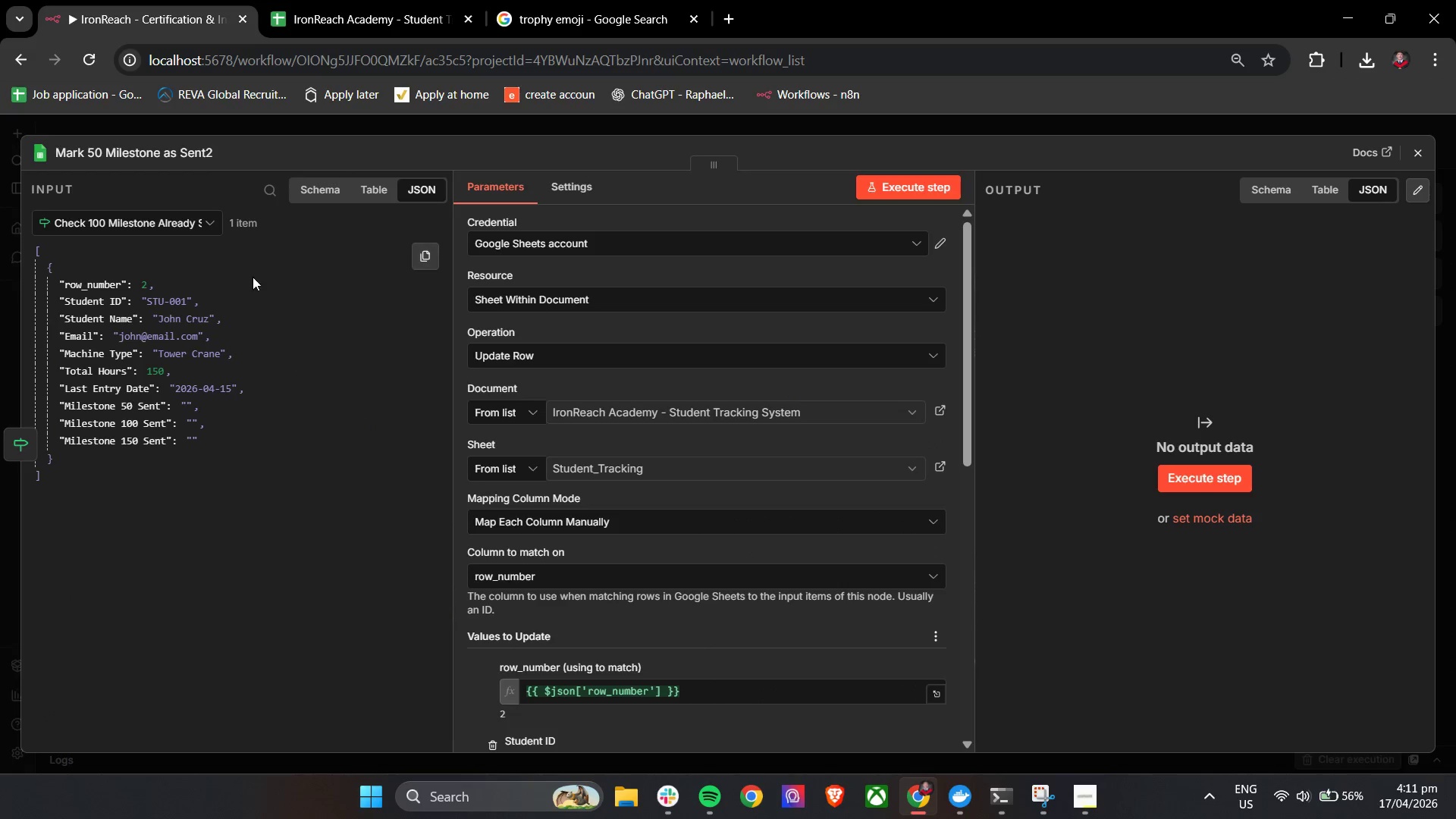 
left_click([97, 147])
 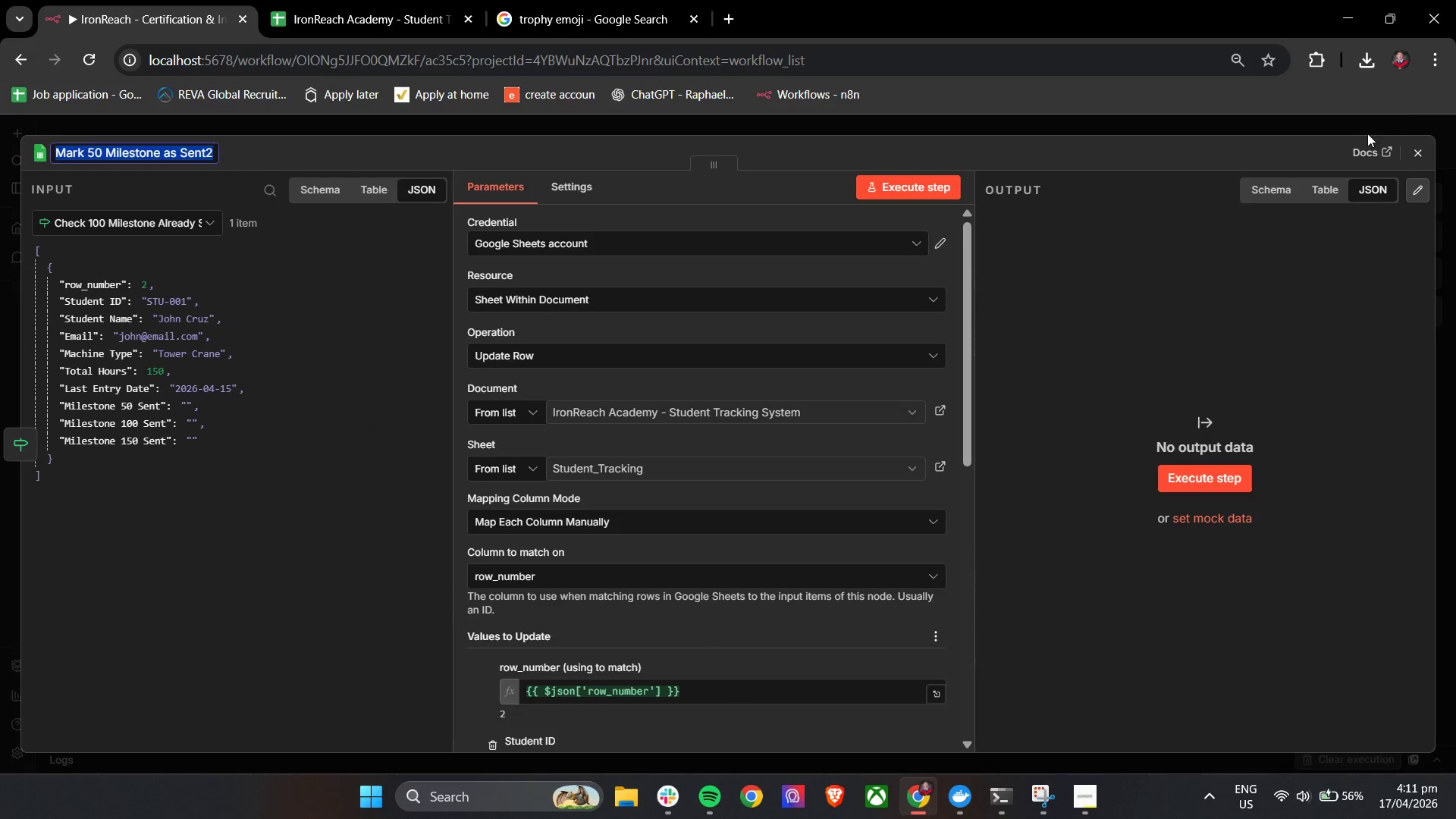 
left_click([1421, 152])
 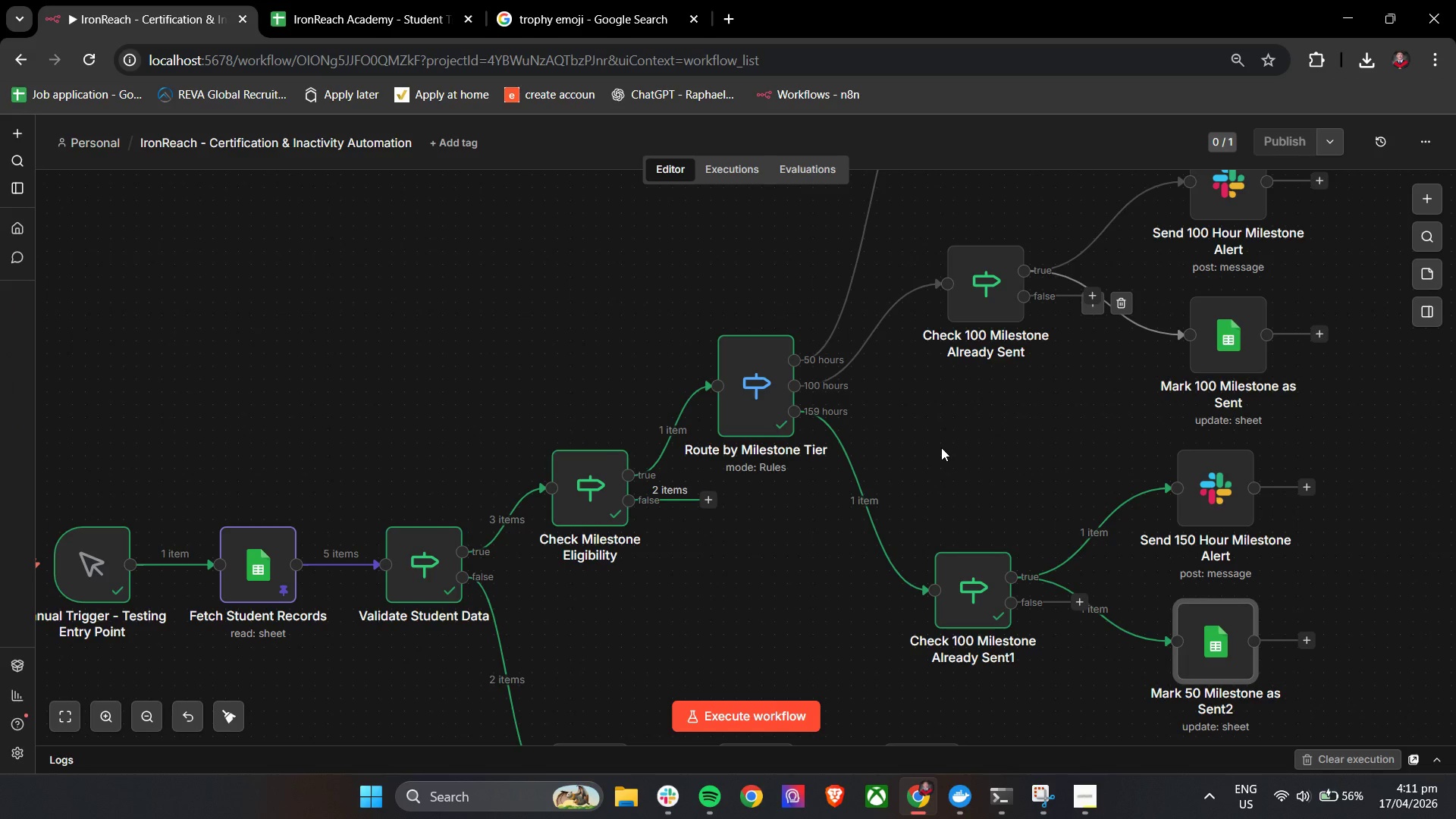 
hold_key(key=ShiftLeft, duration=0.8)
scroll: coordinate [1004, 455], scroll_direction: down, amount: 5.0
 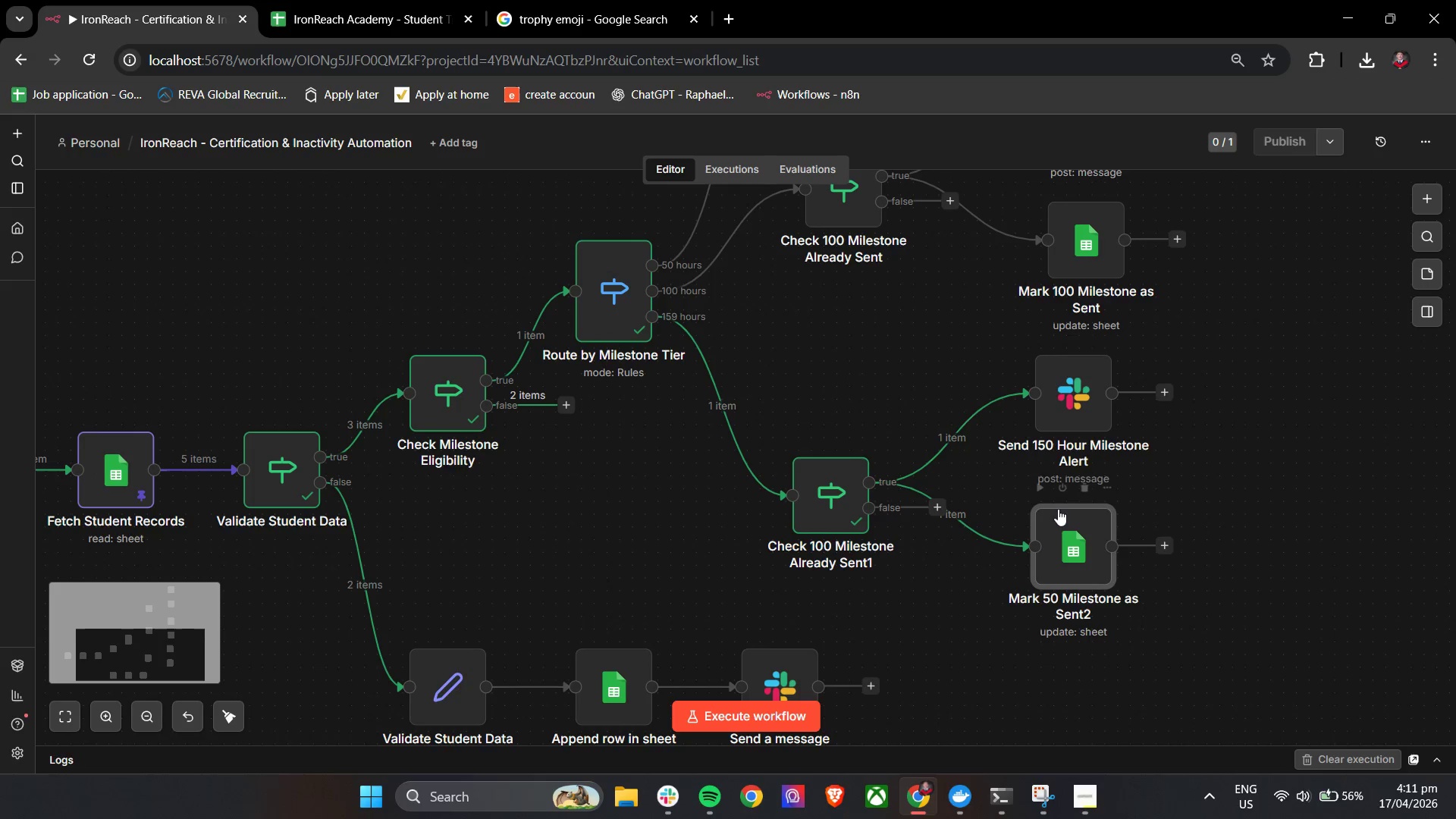 
double_click([1058, 509])
 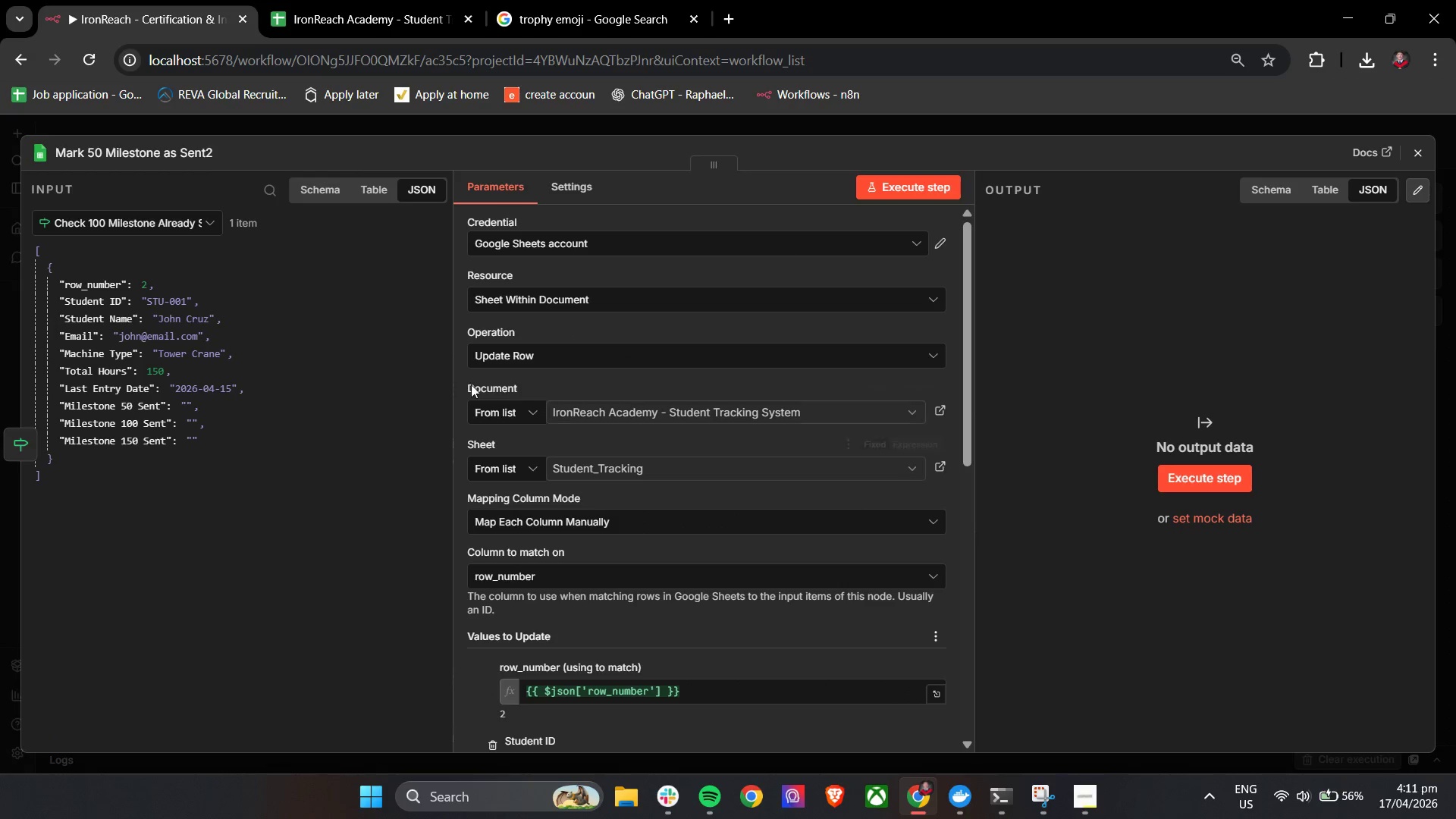 
left_click([102, 153])
 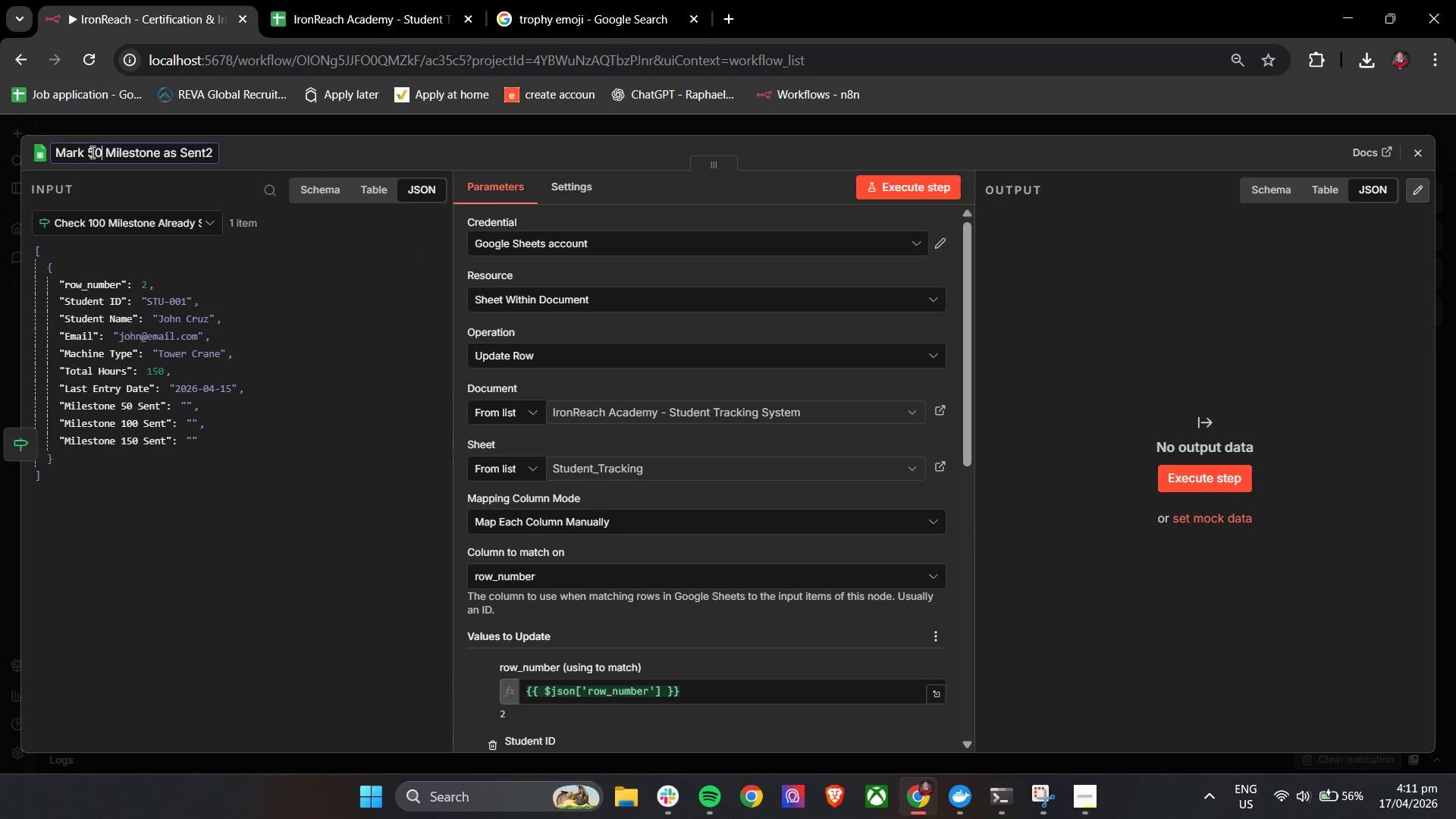 
double_click([87, 150])
 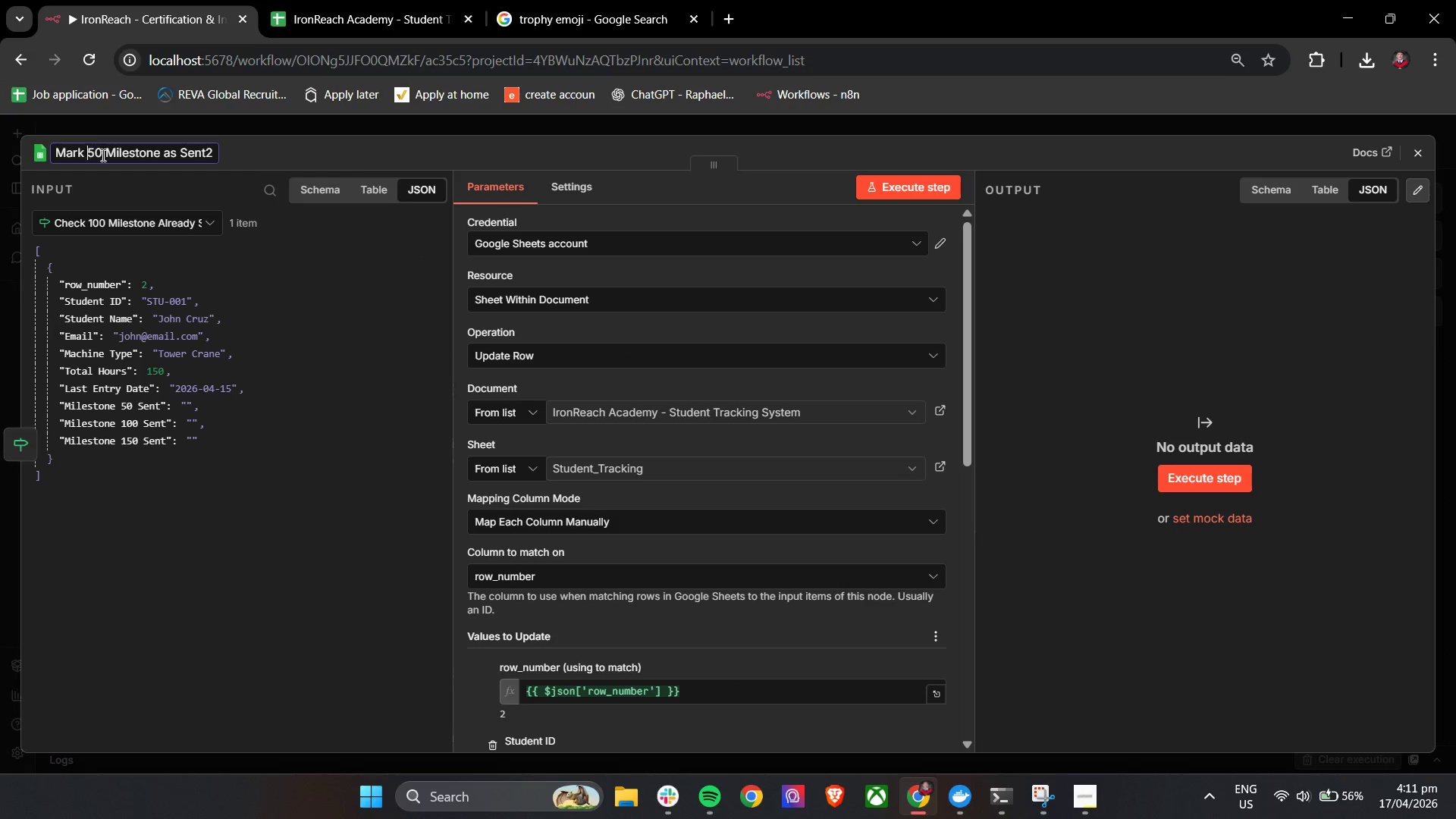 
key(1)
 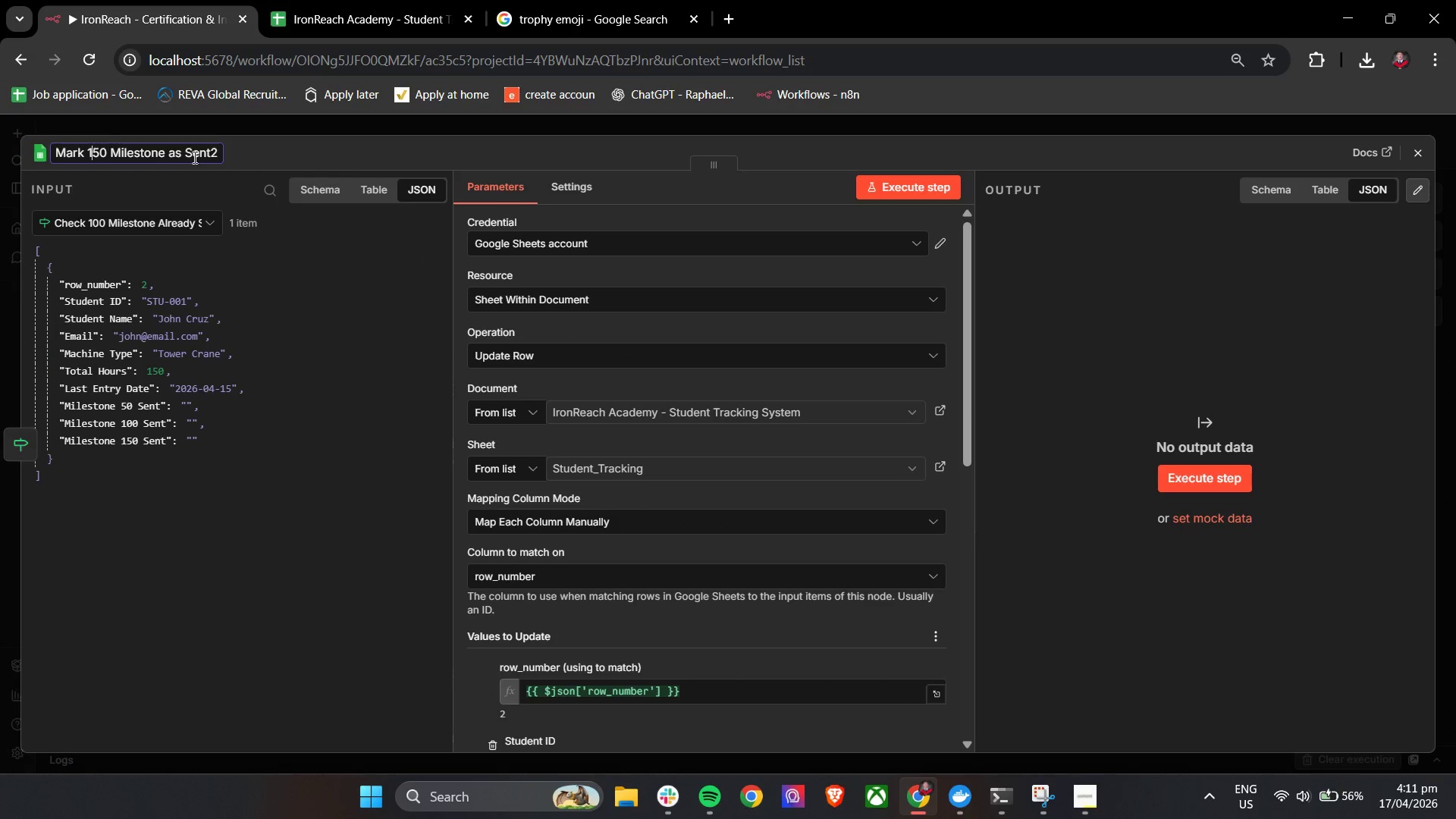 
mouse_move([237, 161])
 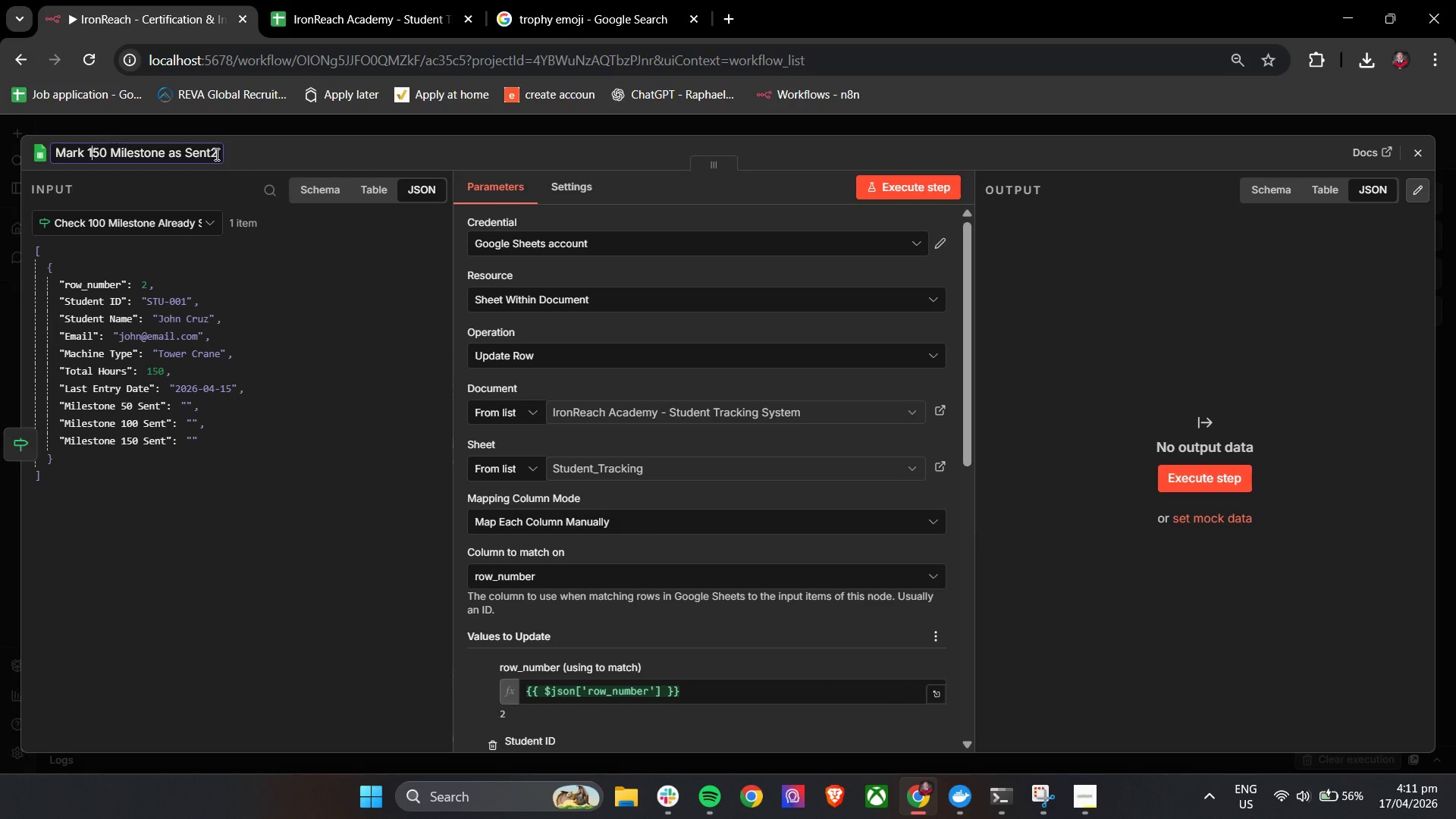 
left_click([215, 154])
 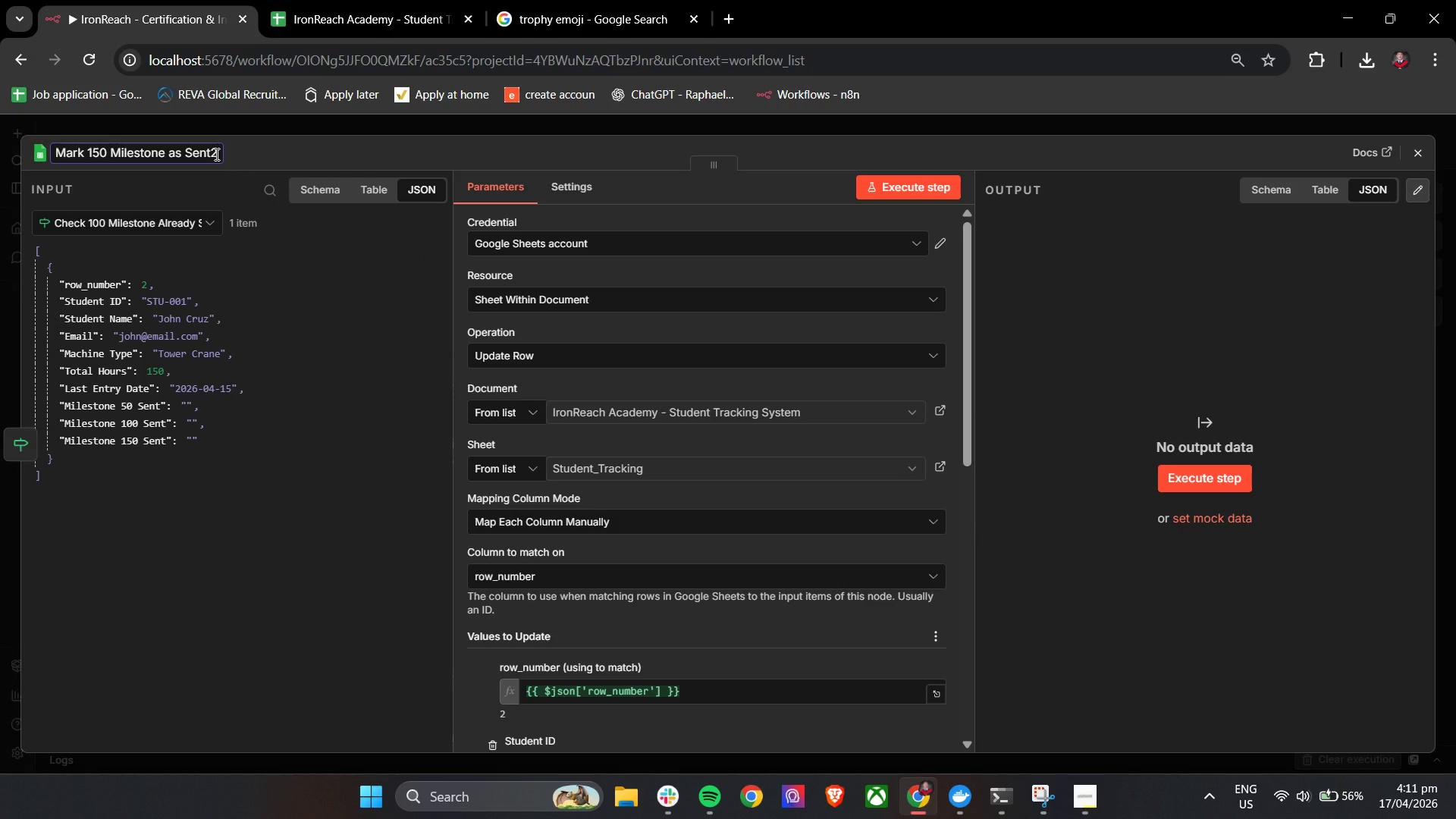 
key(Backspace)
 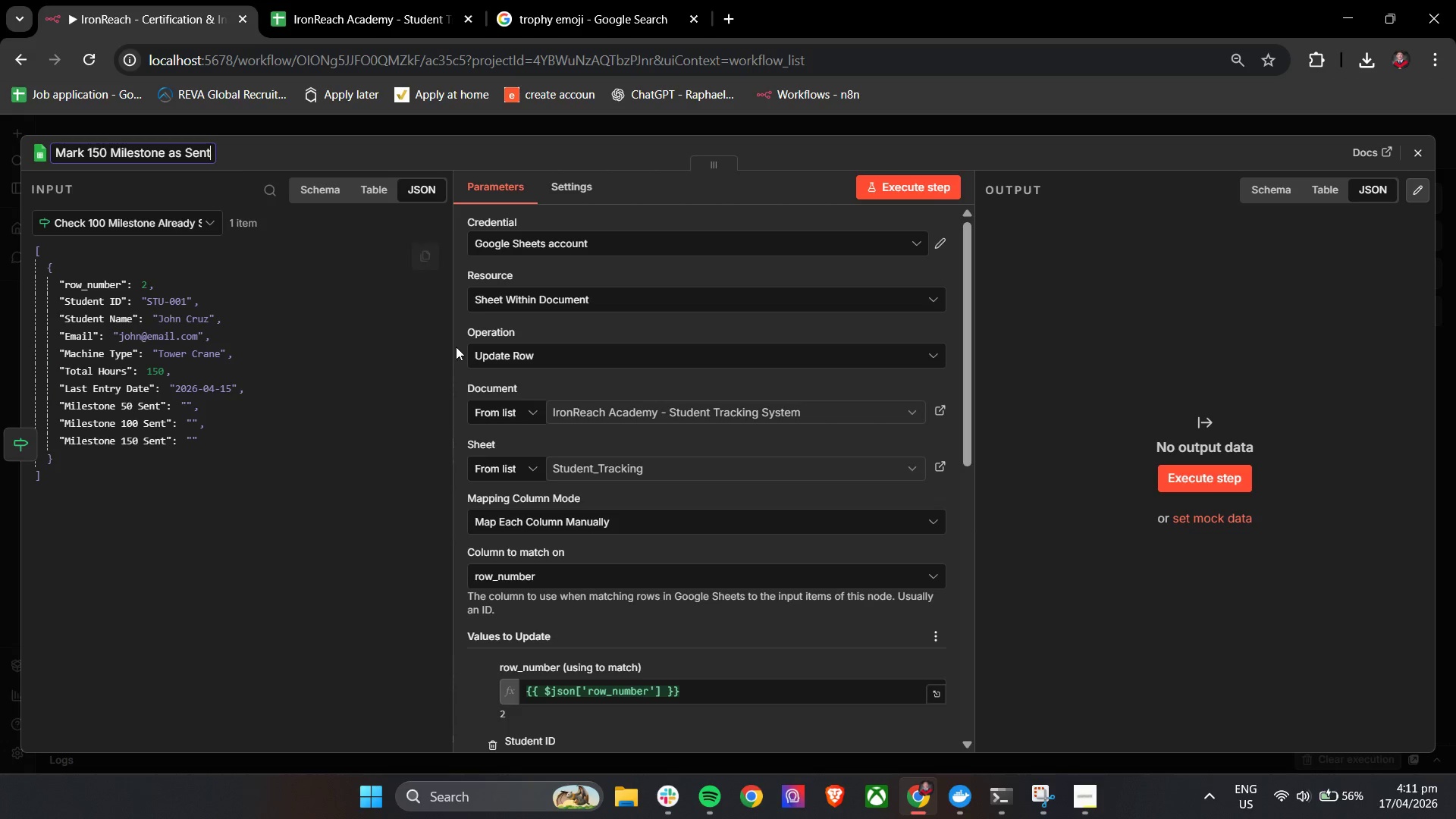 
scroll: coordinate [520, 431], scroll_direction: down, amount: 6.0
 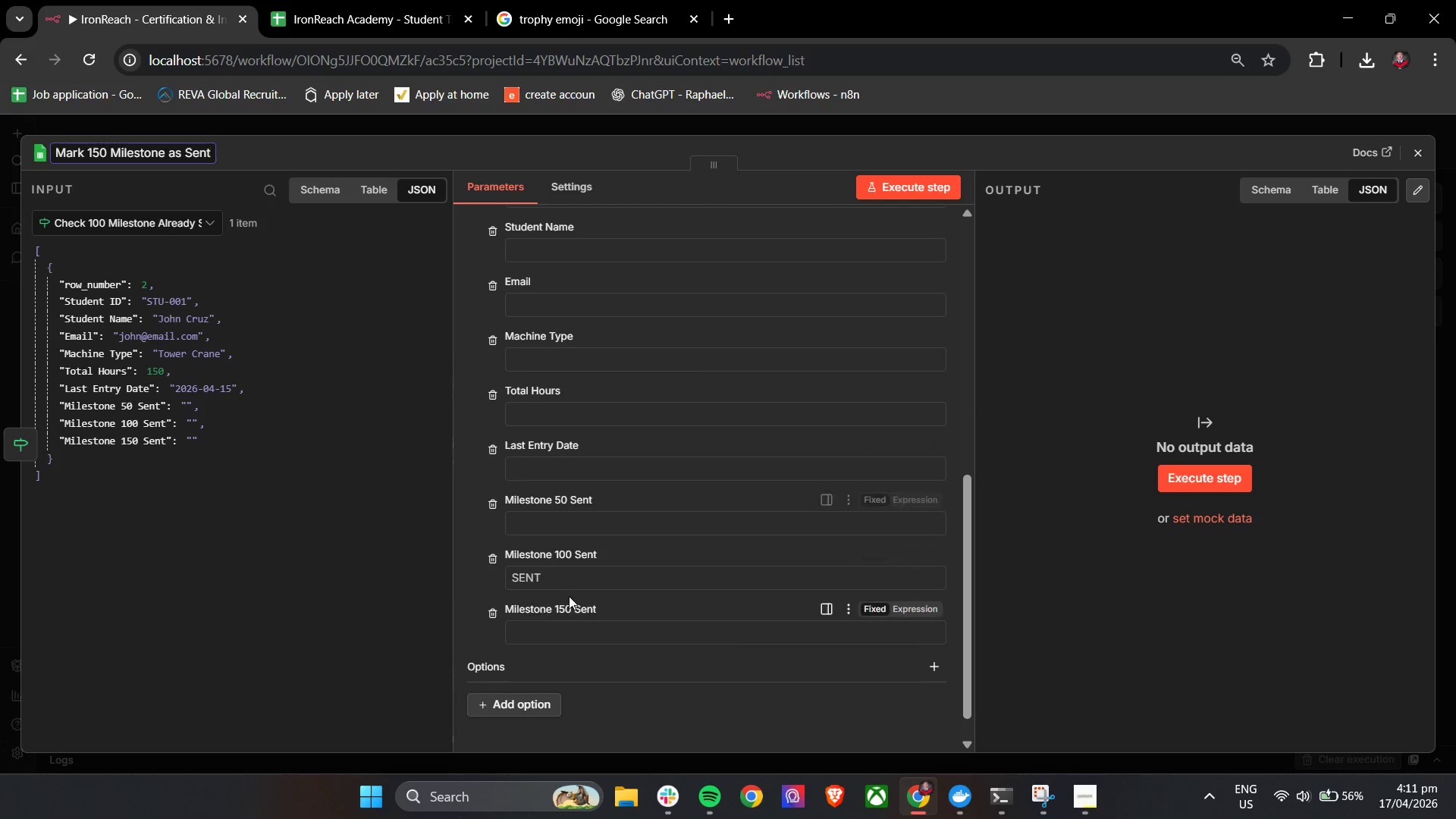 
left_click([575, 580])
 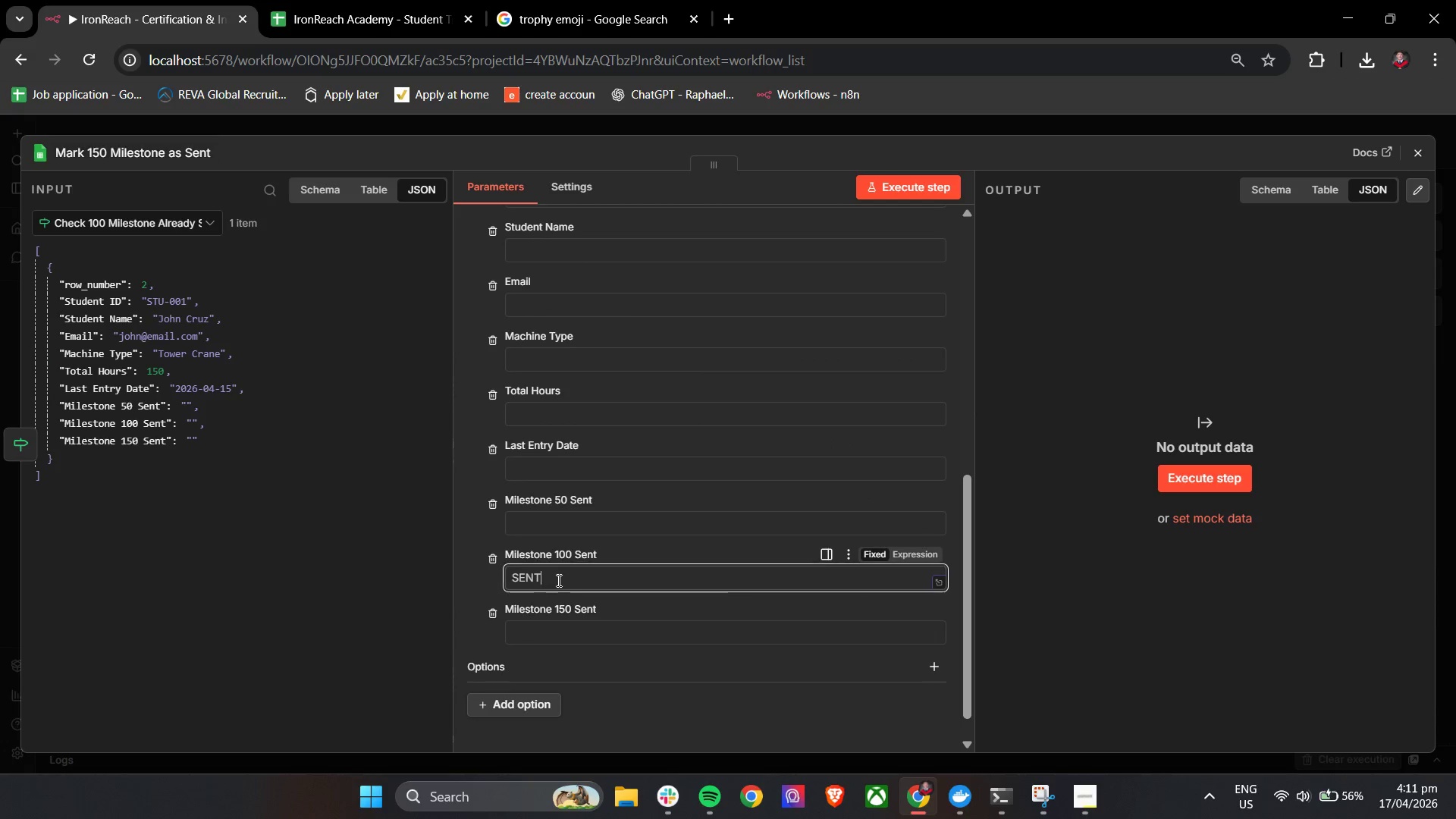 
left_click_drag(start_coordinate=[551, 580], to_coordinate=[485, 580])
 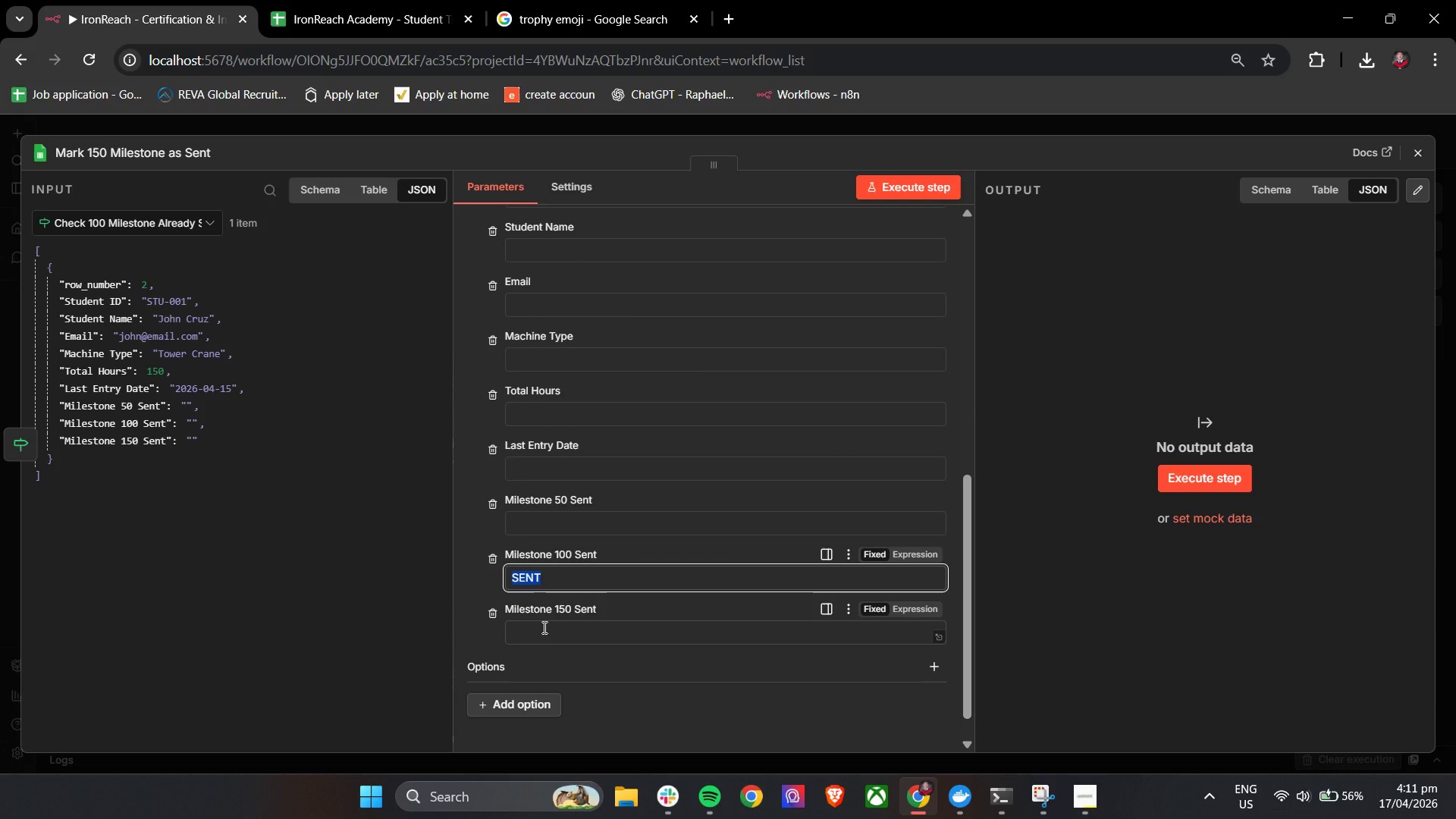 
key(Backspace)
 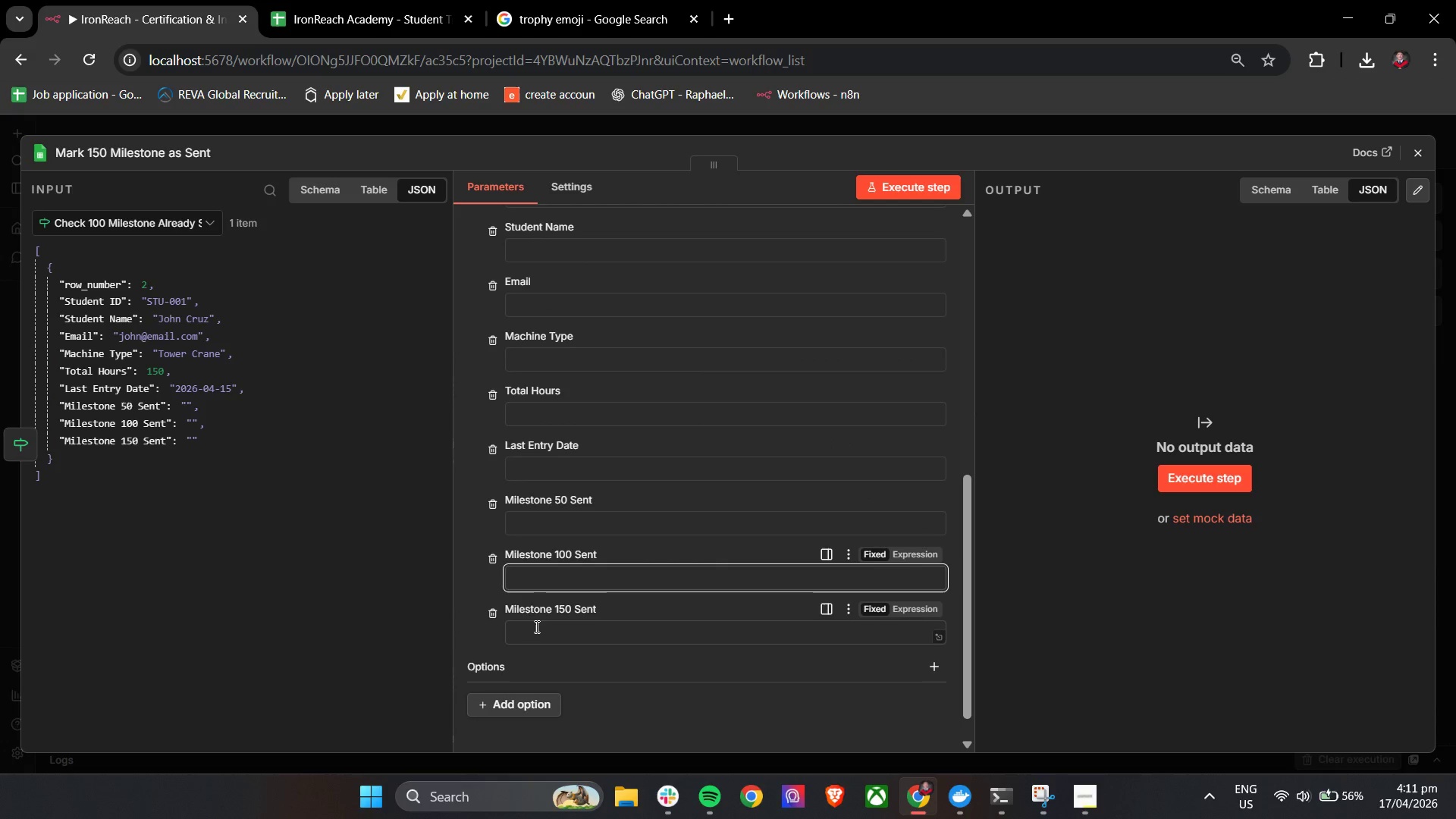 
left_click([535, 626])
 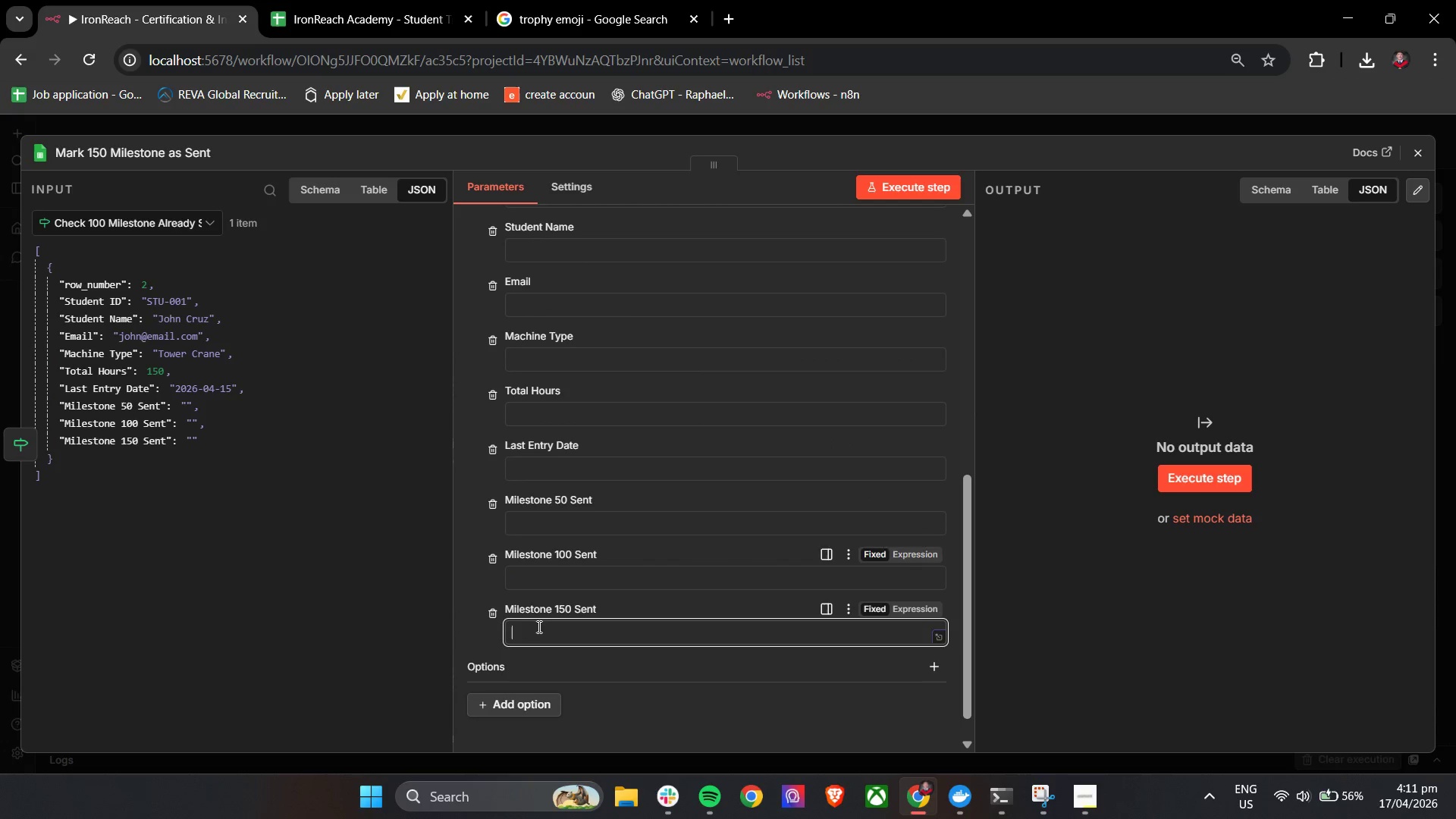 
type(Sent)
 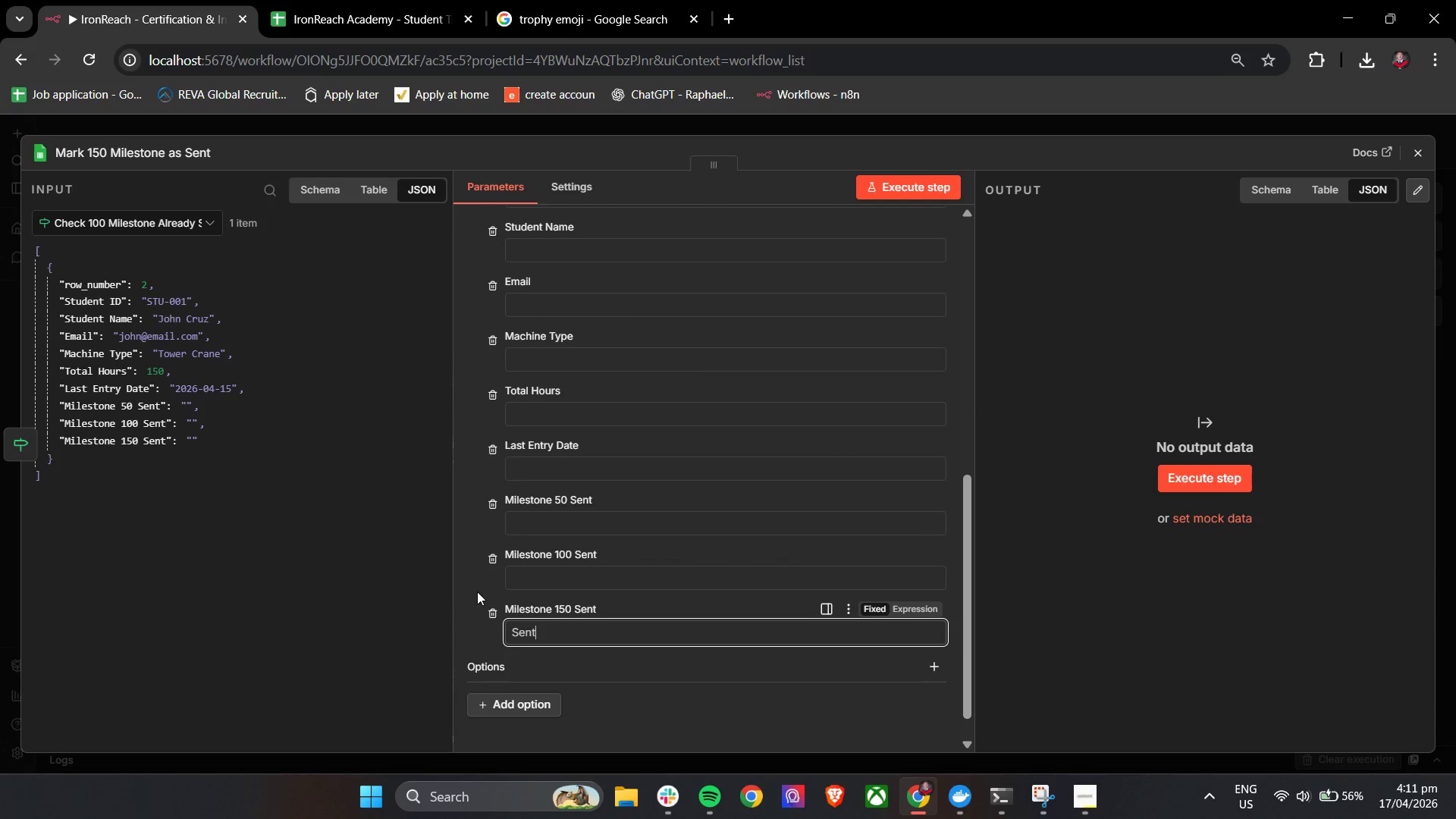 
key(Backspace)
key(Backspace)
key(Backspace)
type(ENT)
 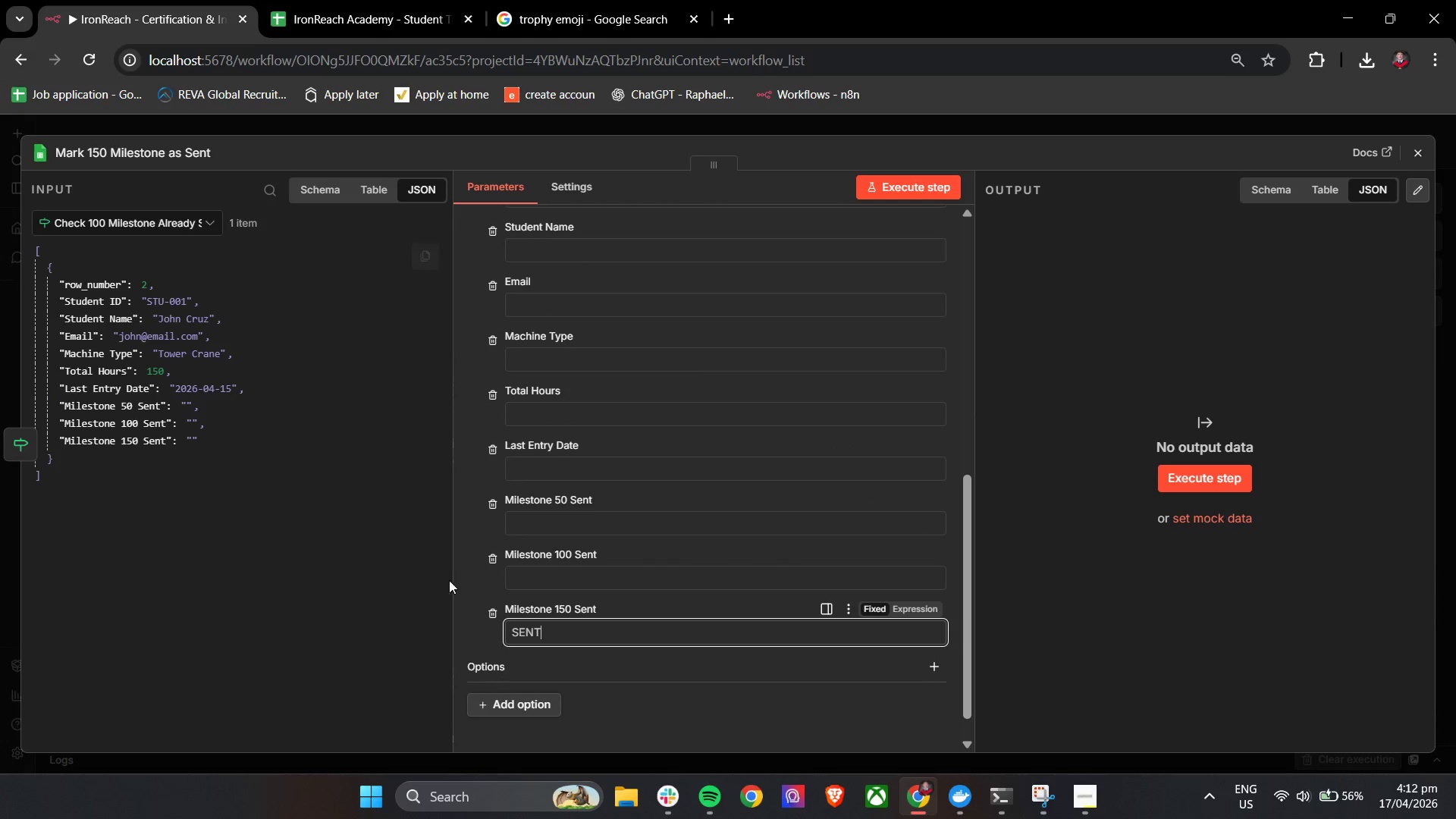 
left_click([460, 606])
 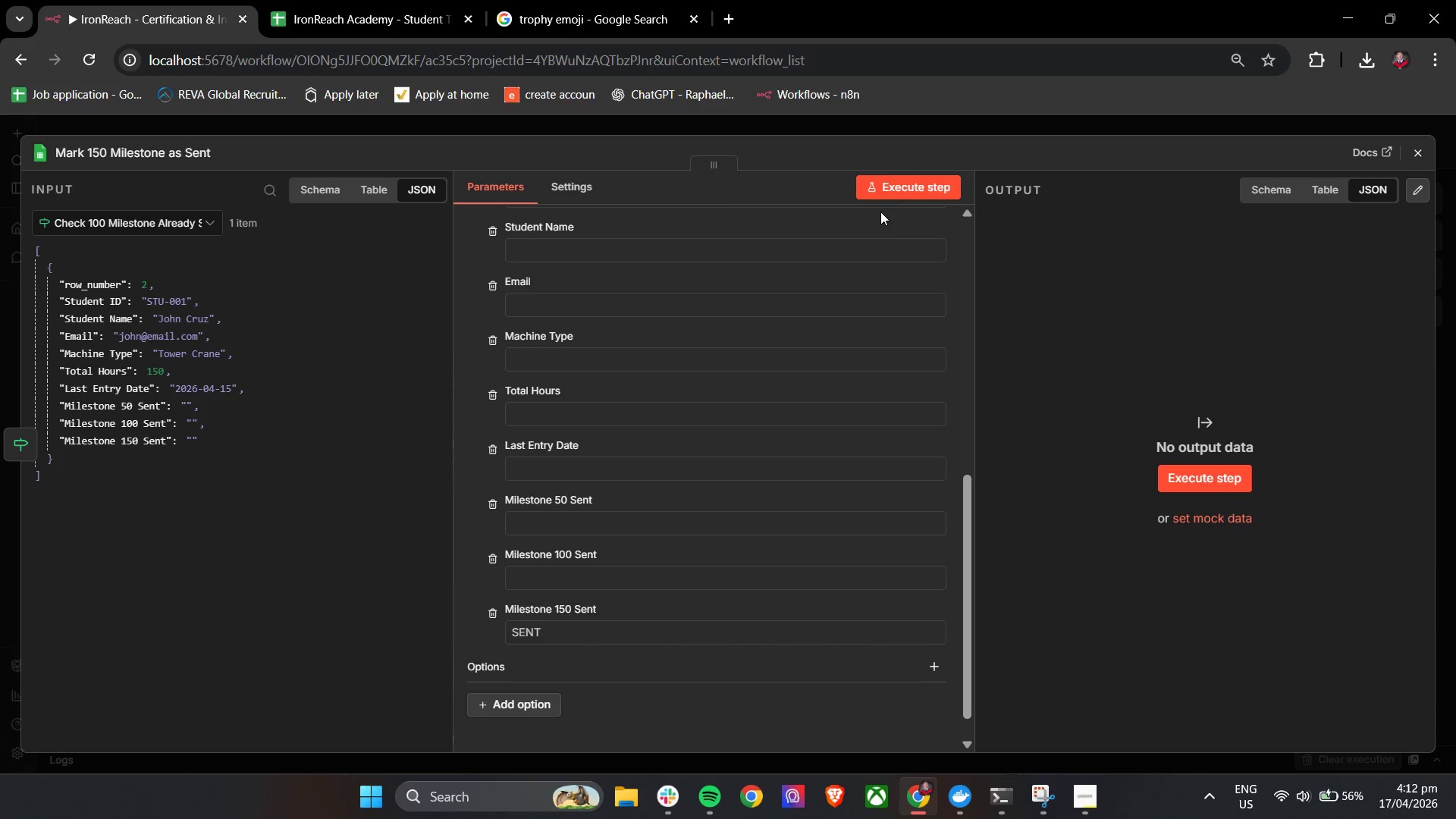 
left_click([890, 189])
 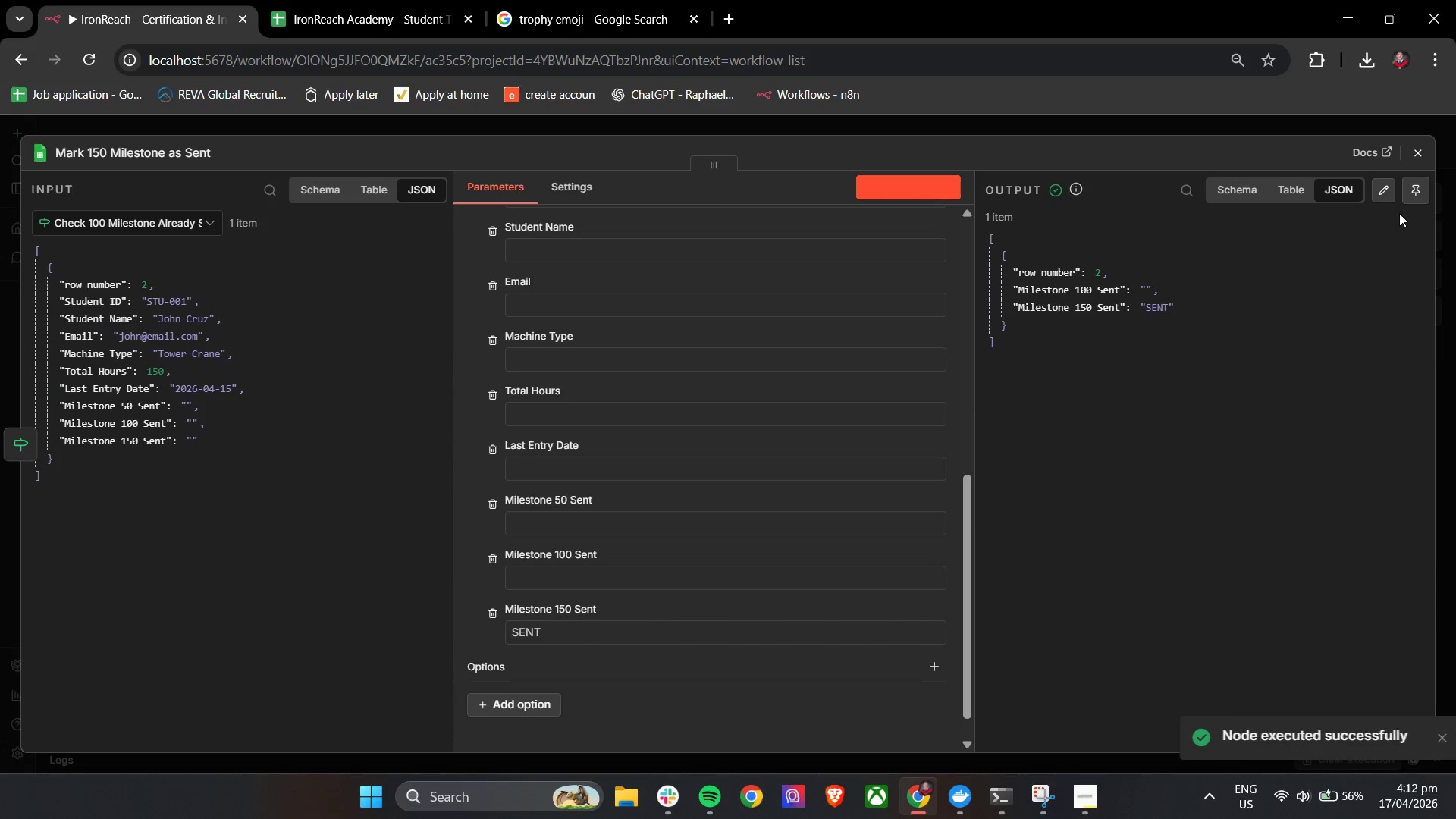 
left_click([1423, 153])
 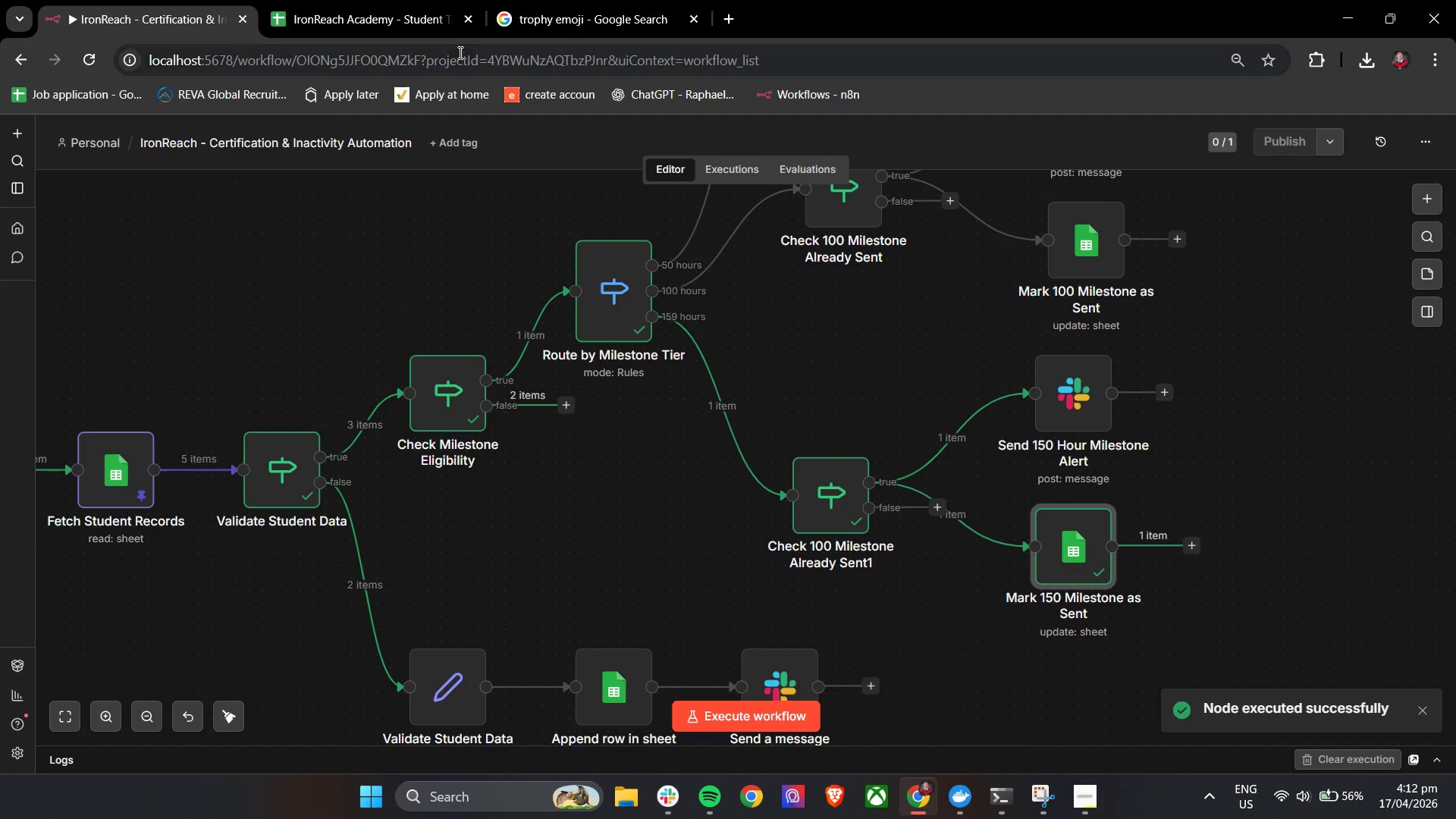 
left_click([343, 0])
 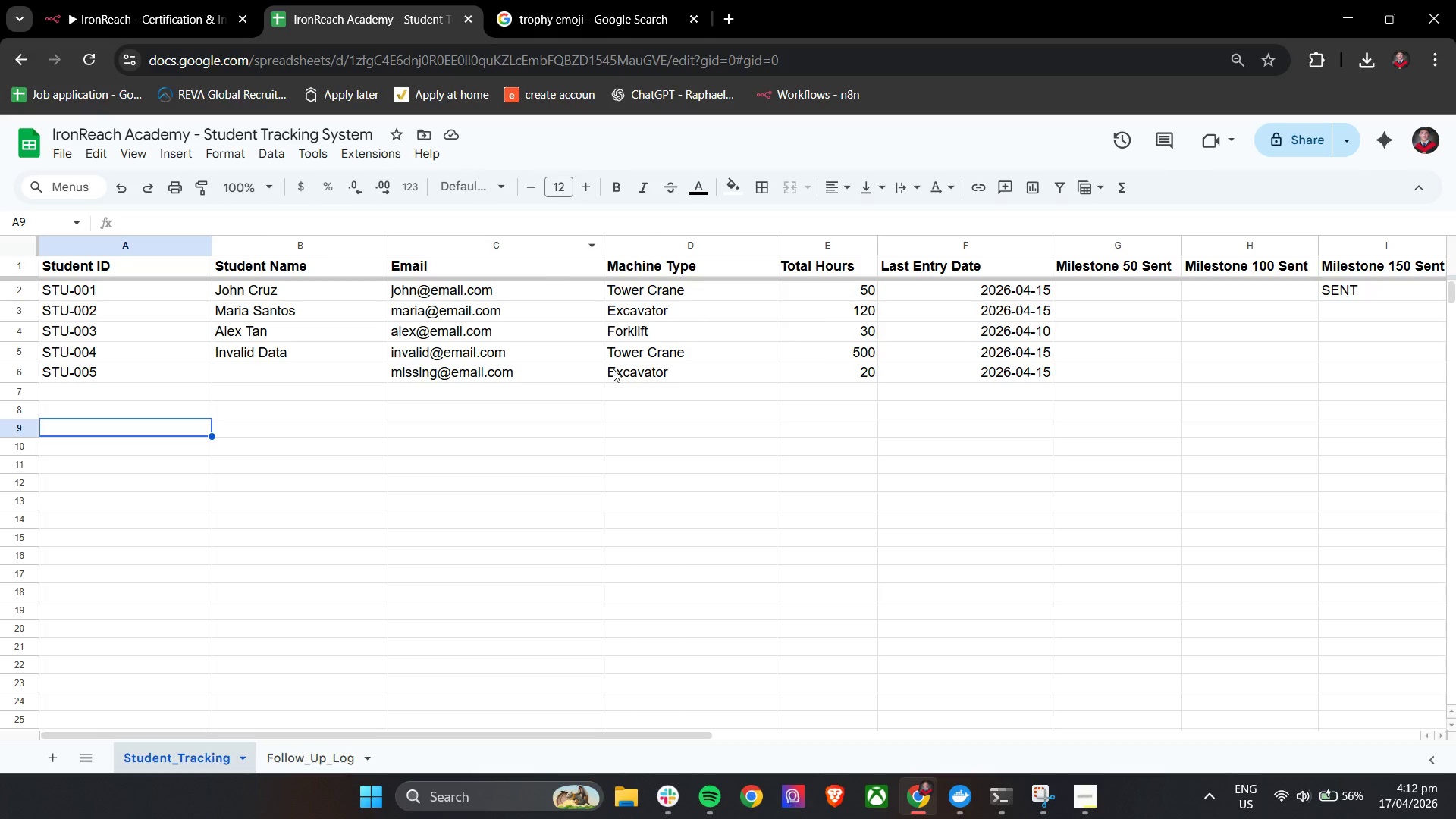 
hold_key(key=ShiftLeft, duration=1.49)
scroll: coordinate [613, 396], scroll_direction: up, amount: 7.0
 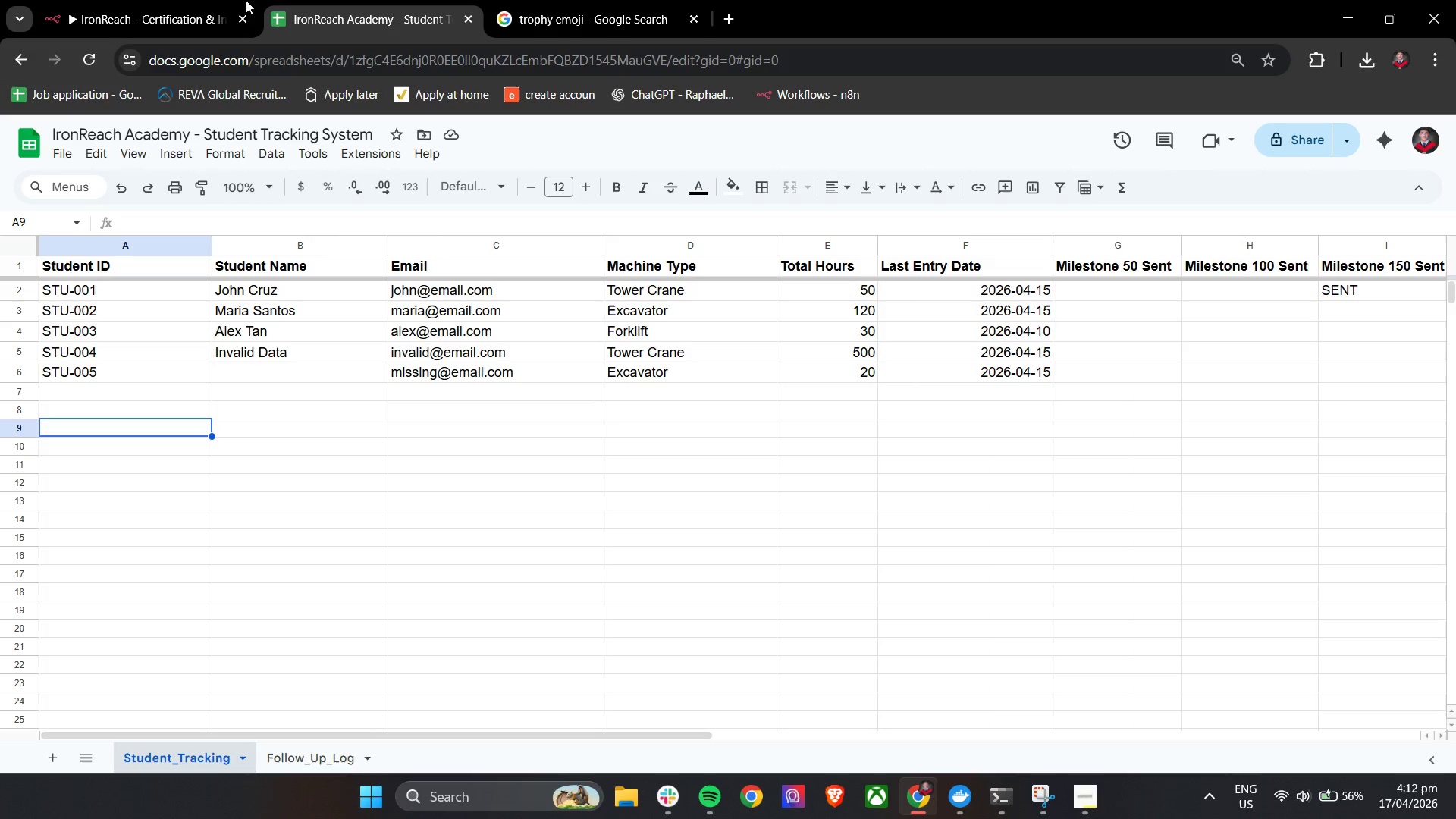 
left_click([141, 0])
 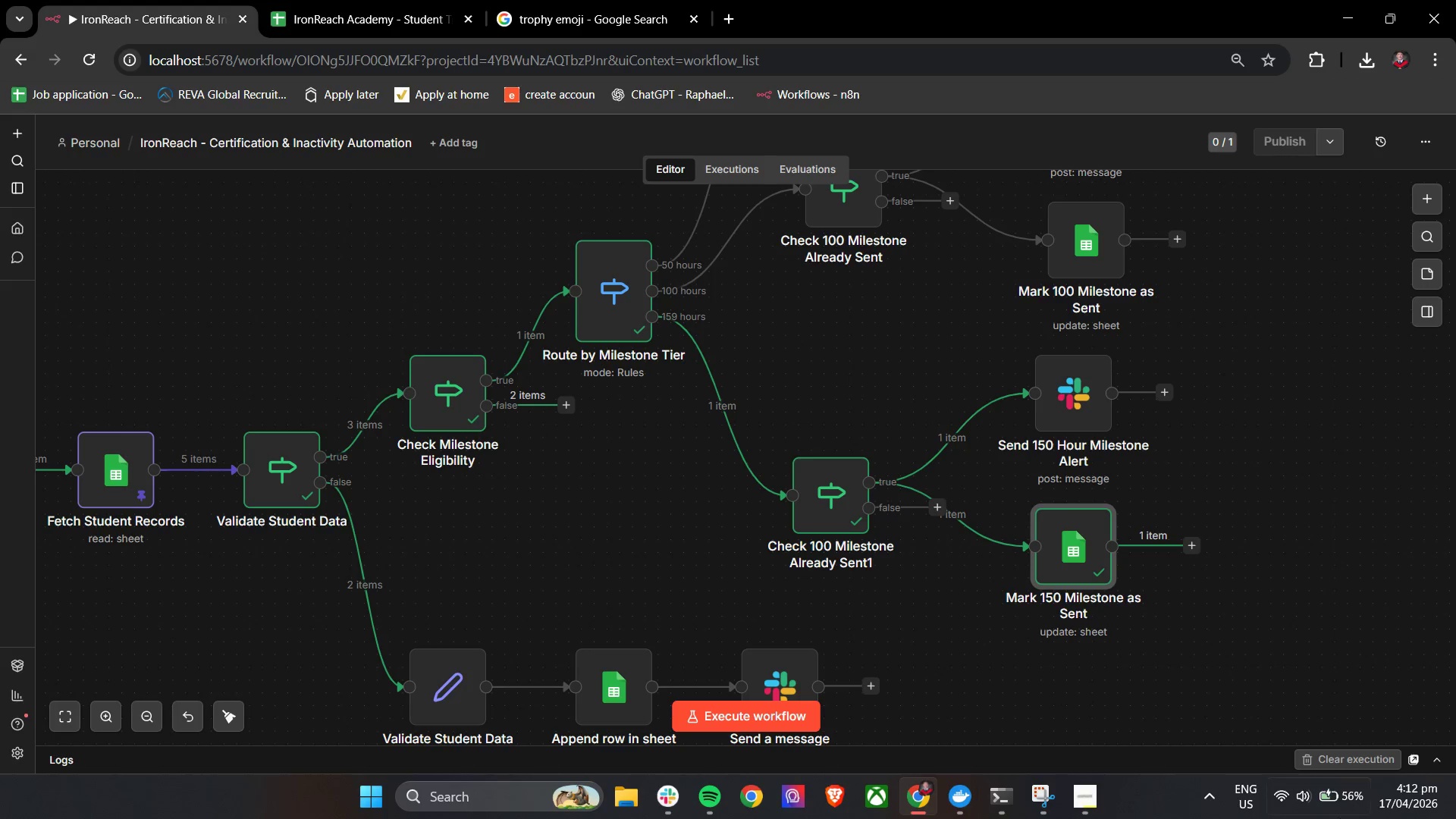 
left_click([1087, 789])